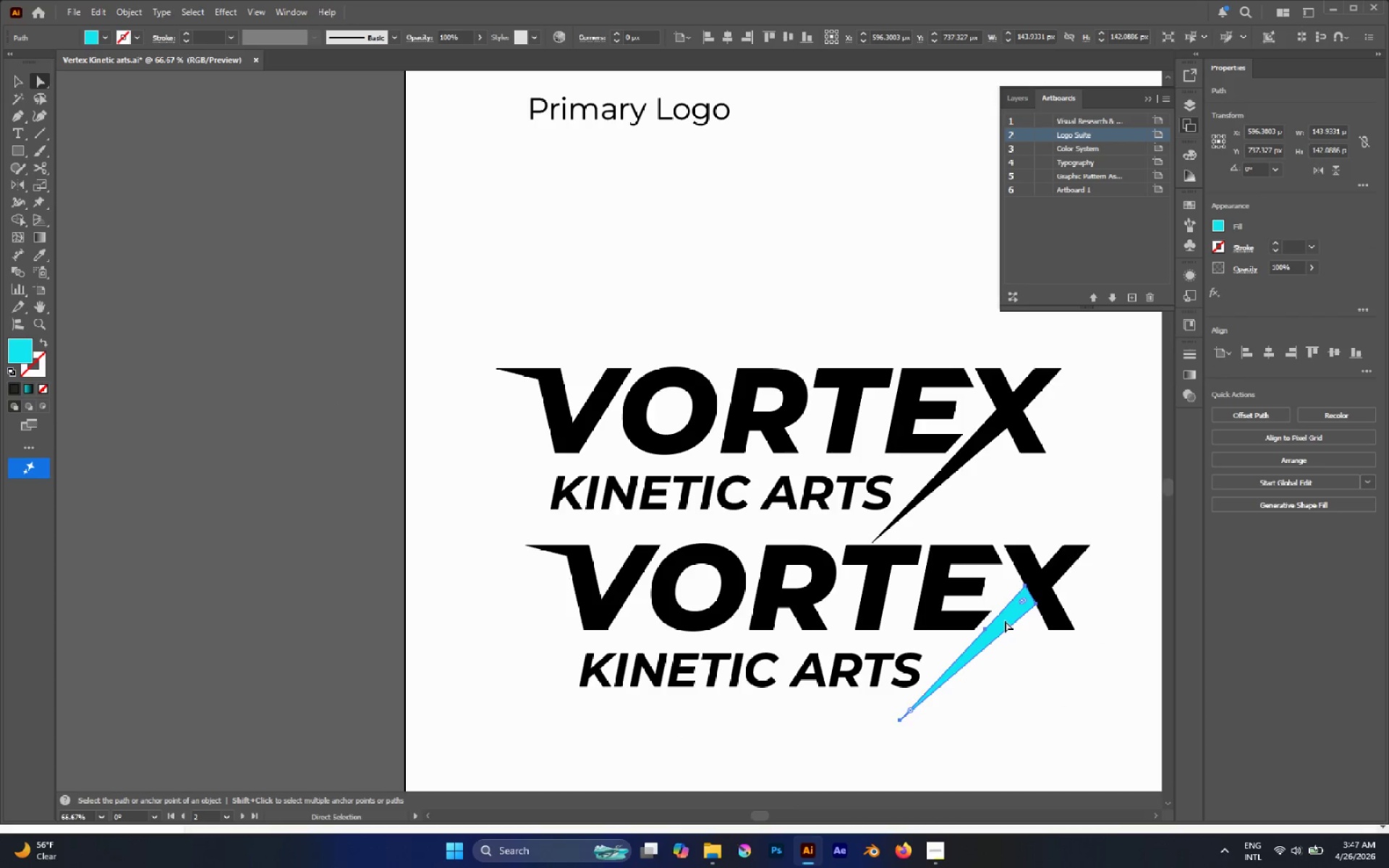 
left_click_drag(start_coordinate=[1005, 621], to_coordinate=[974, 448])
 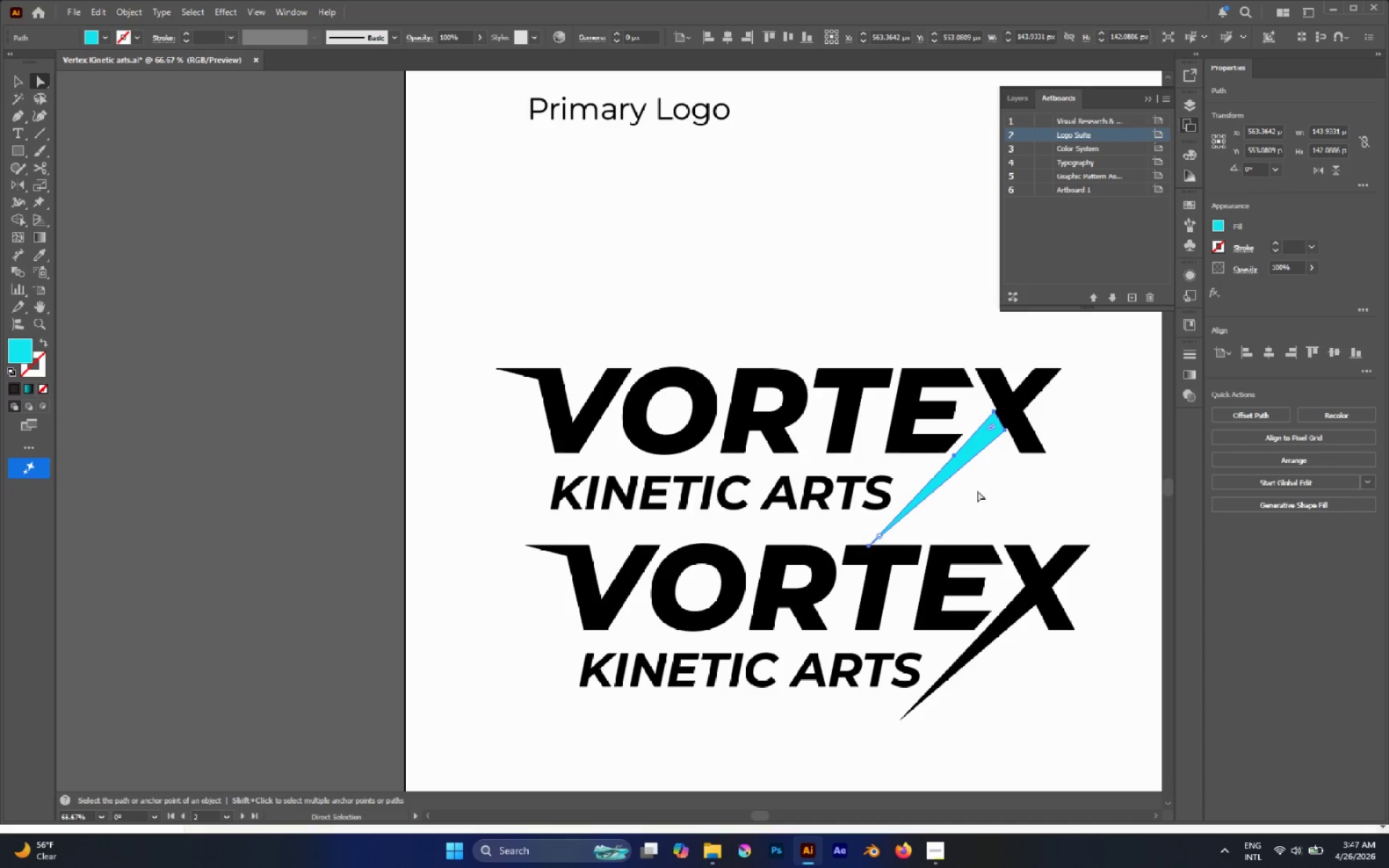 
left_click([977, 490])
 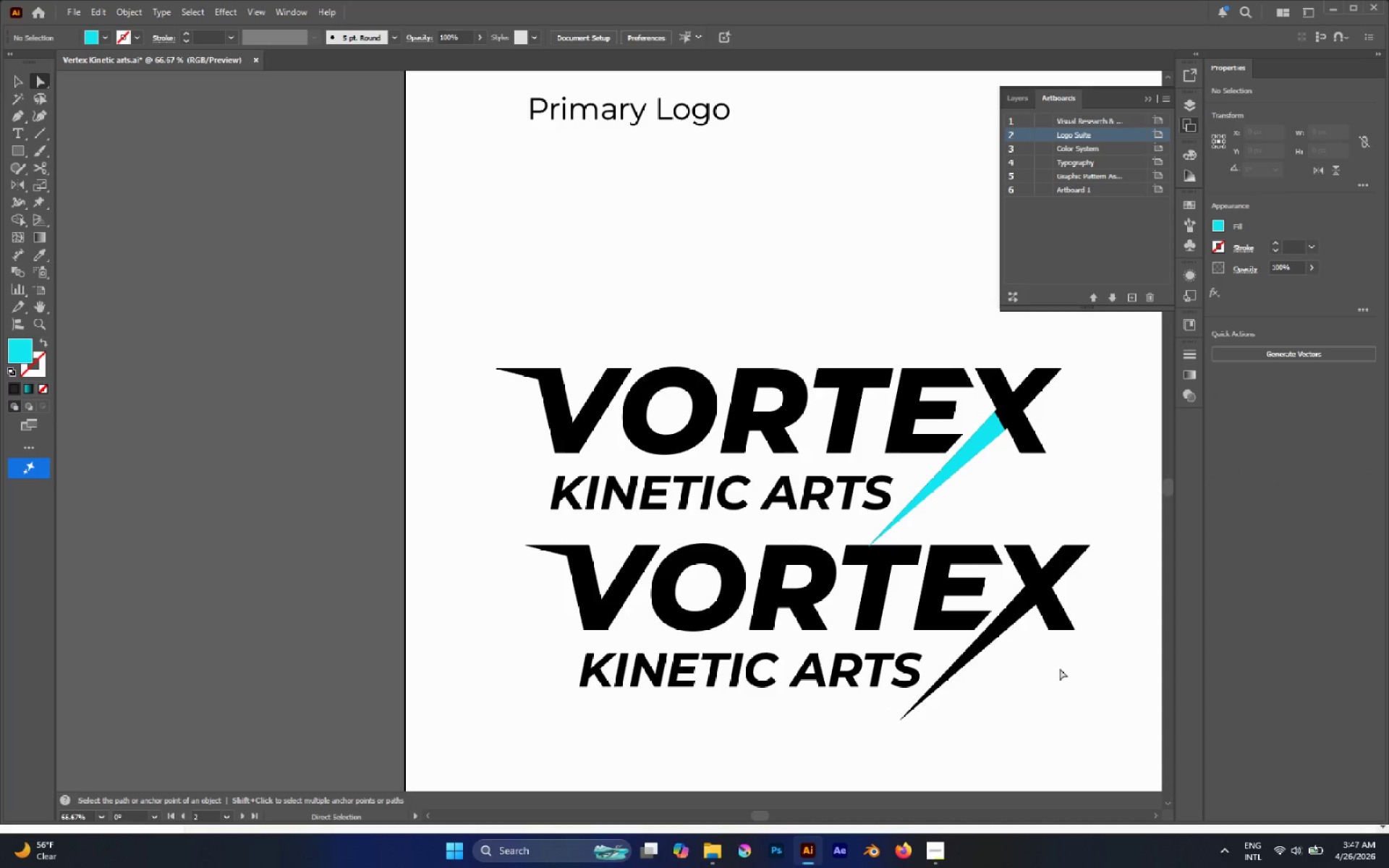 
hold_key(key=AltLeft, duration=1.11)
left_click_drag(start_coordinate=[1097, 744], to_coordinate=[552, 597])
 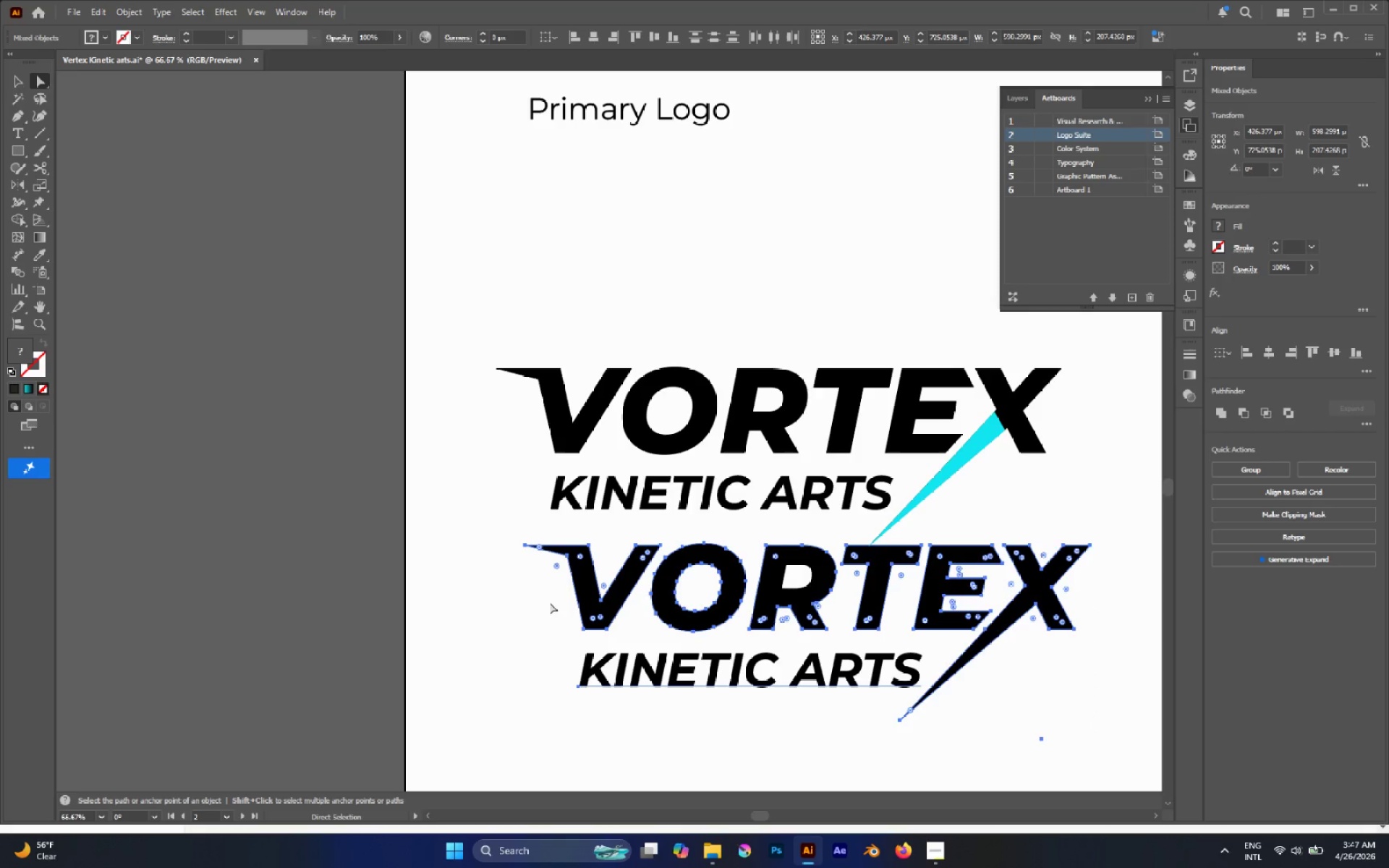 
key(Delete)
 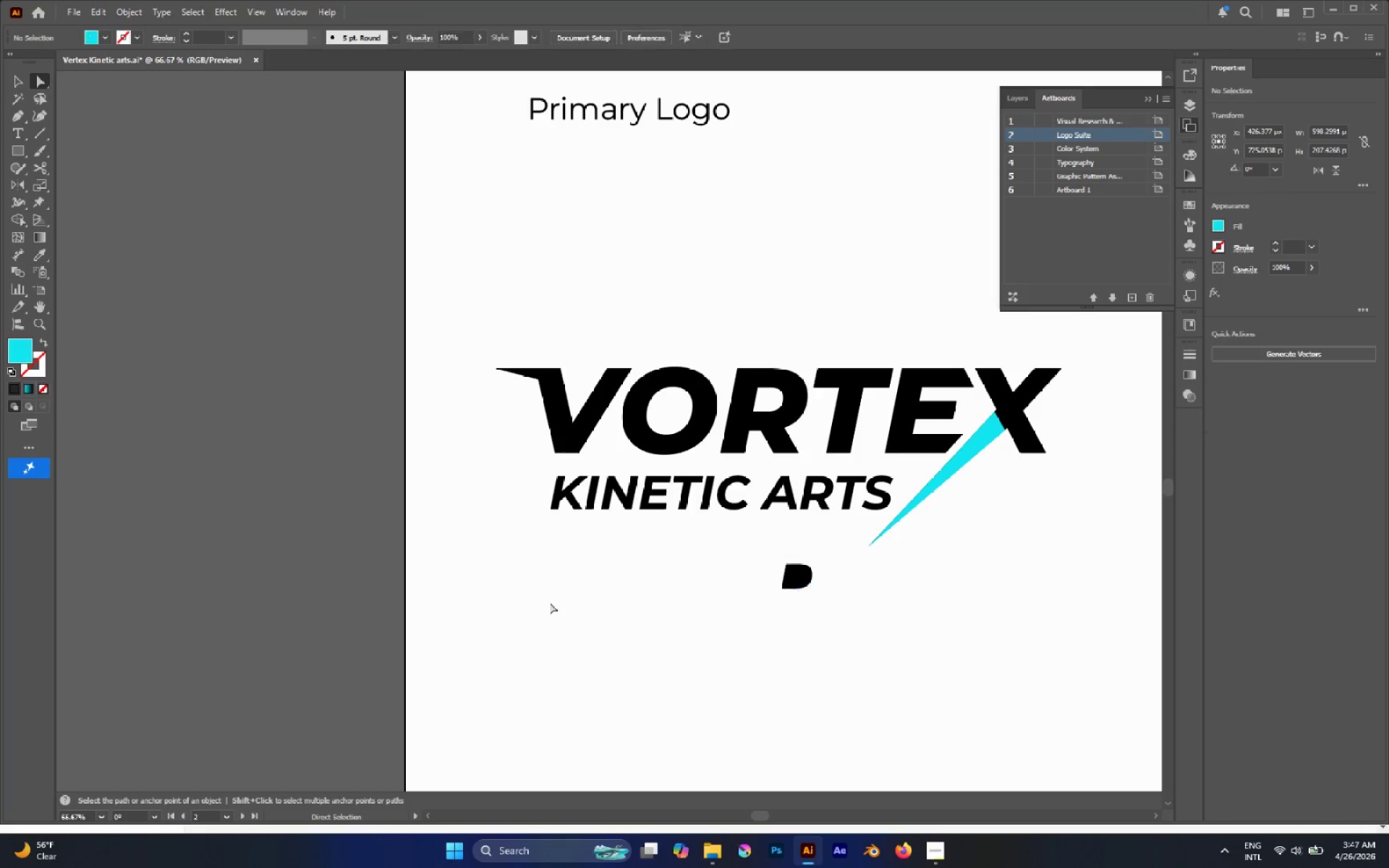 
key(Delete)
 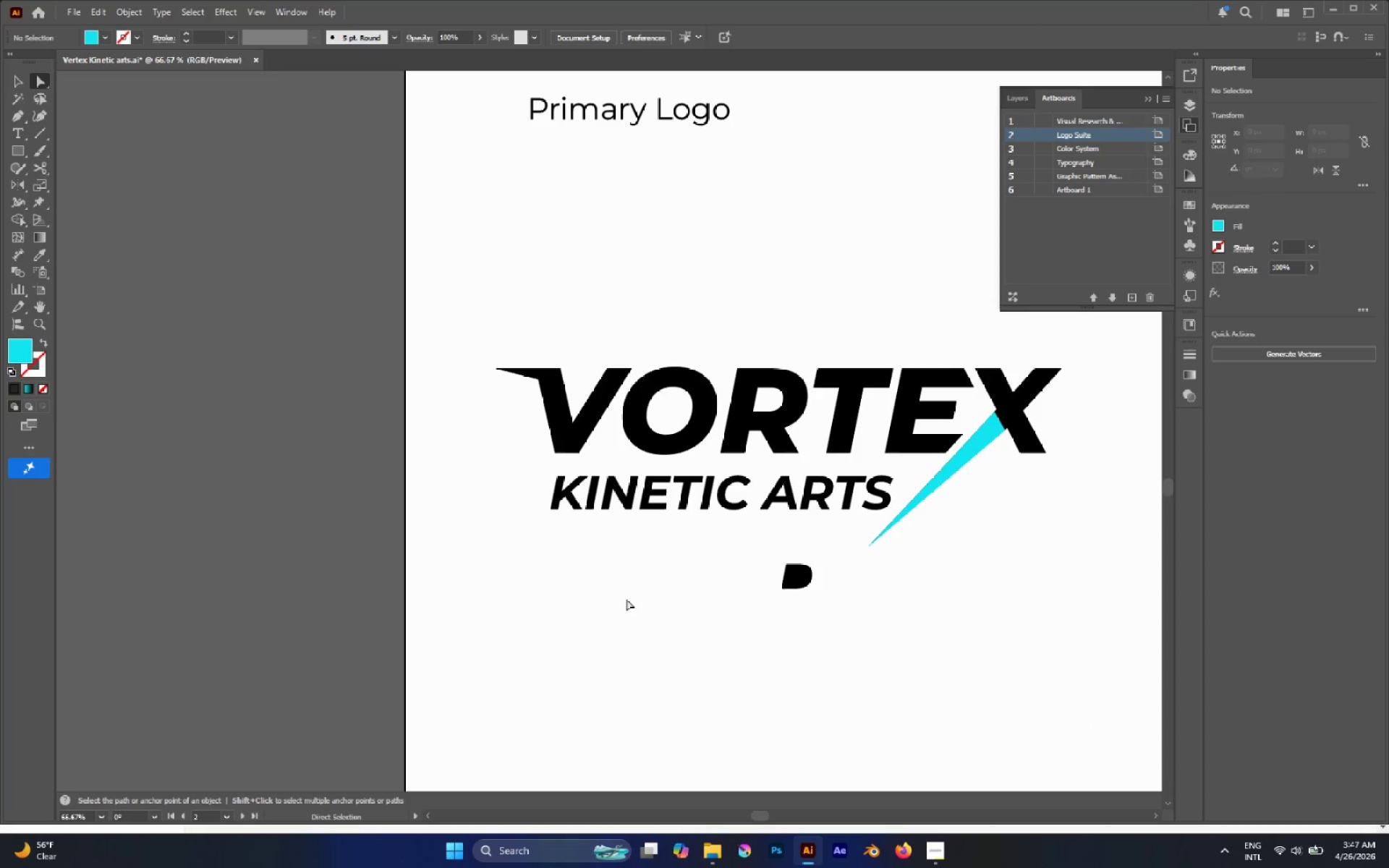 
hold_key(key=AltLeft, duration=0.65)
left_click_drag(start_coordinate=[759, 569], to_coordinate=[851, 613])
 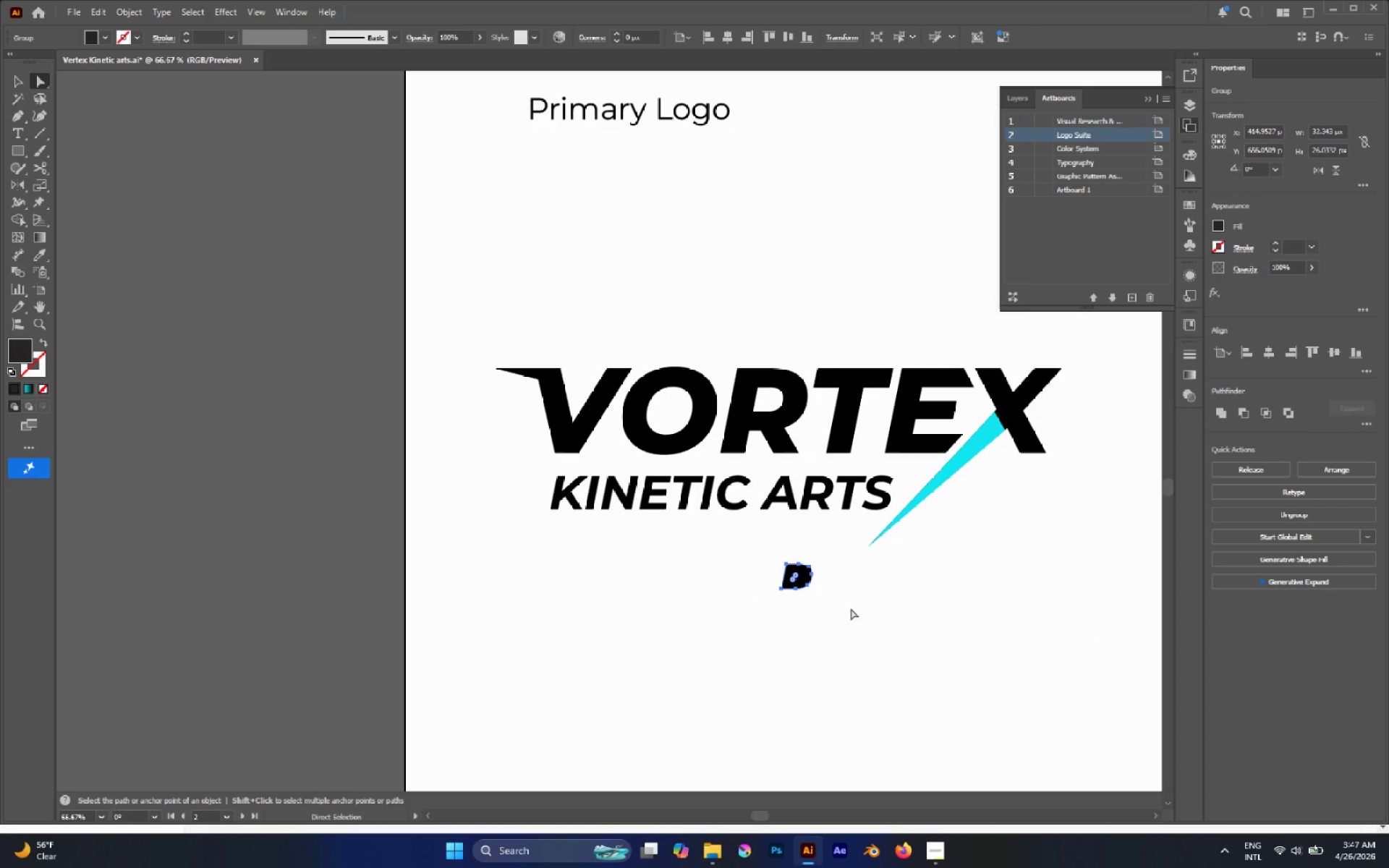 
key(Delete)
 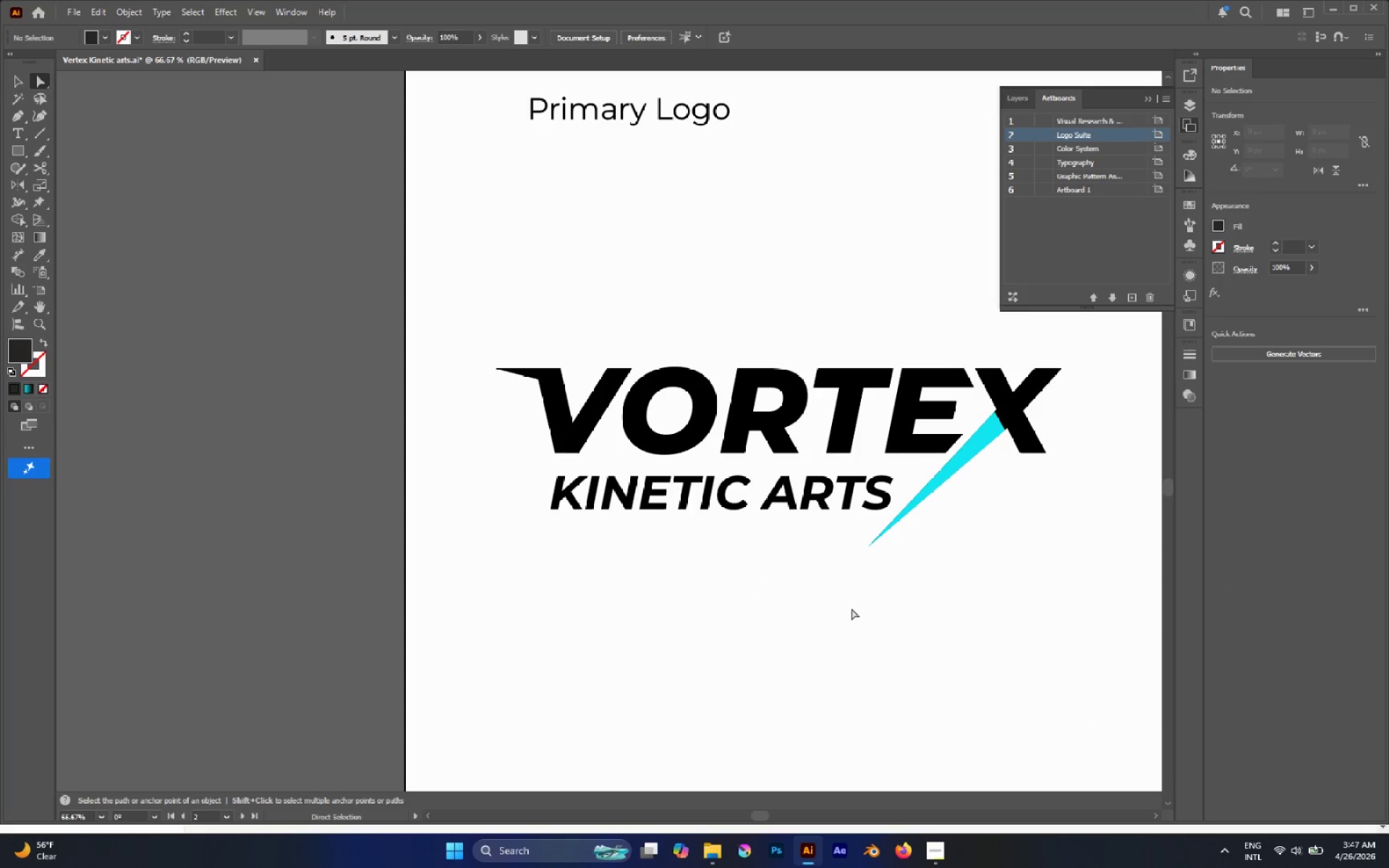 
hold_key(key=AltLeft, duration=0.94)
scroll: coordinate [831, 463], scroll_direction: up, amount: 4.0
 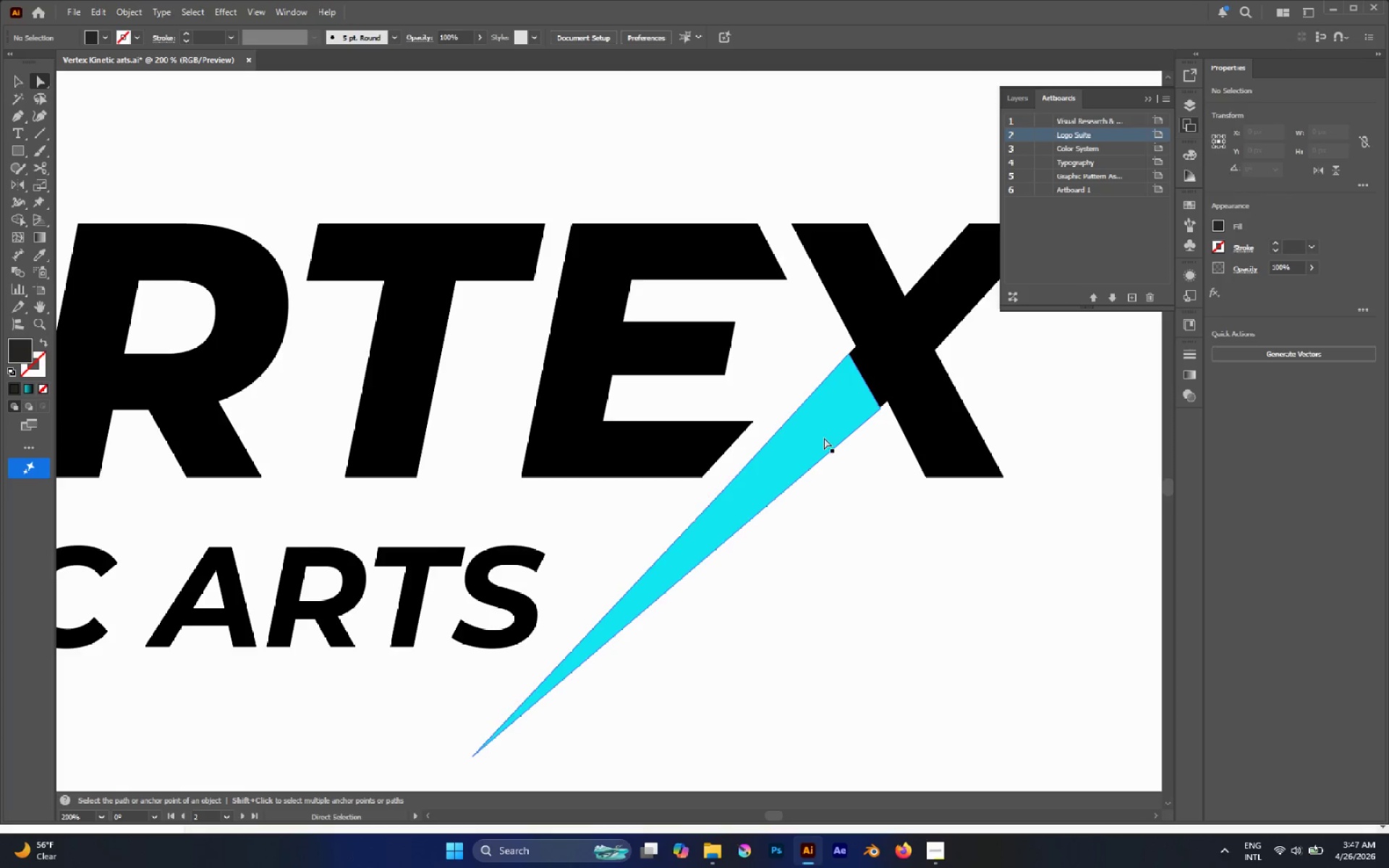 
left_click([823, 433])
 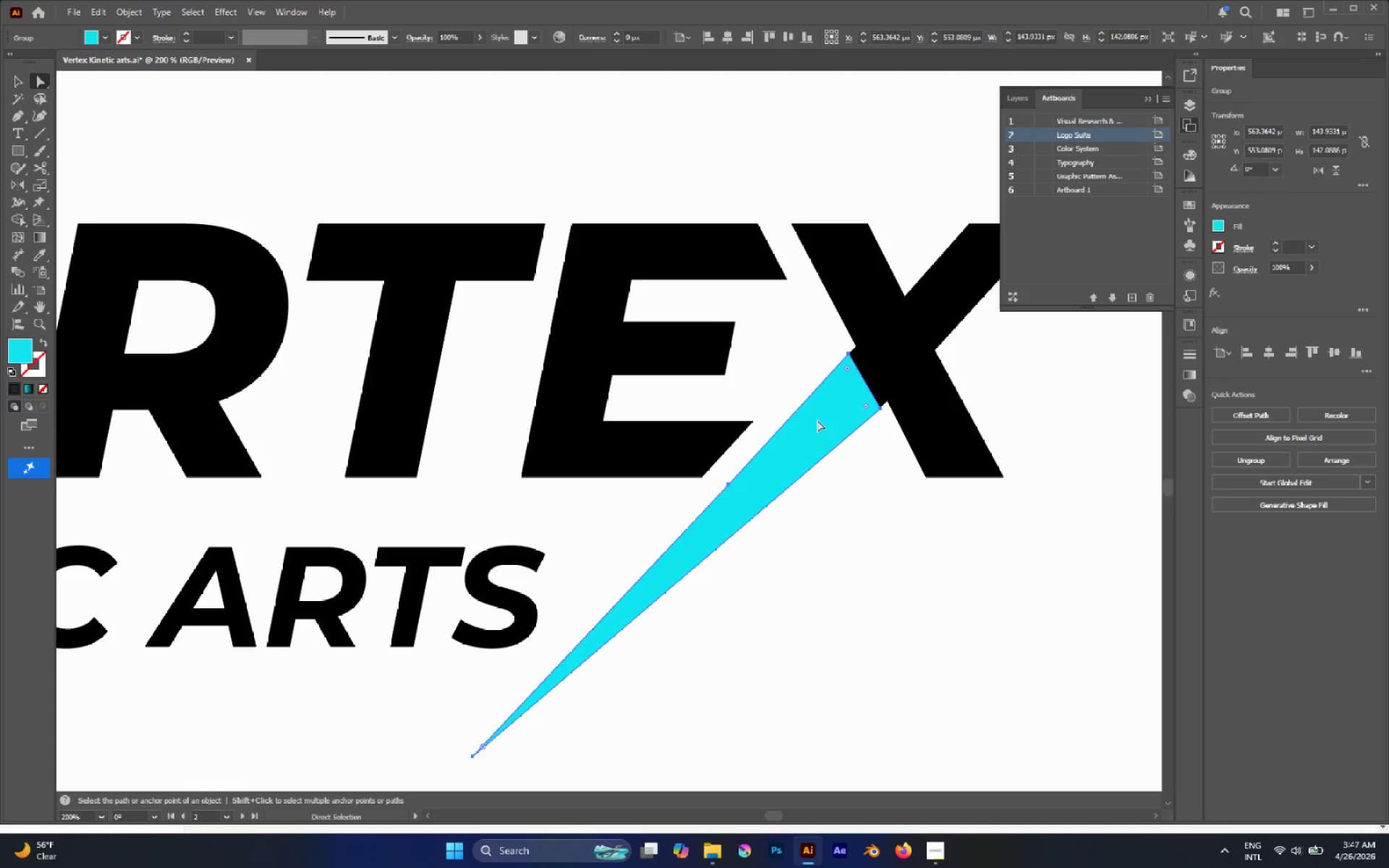 
left_click([880, 427])
 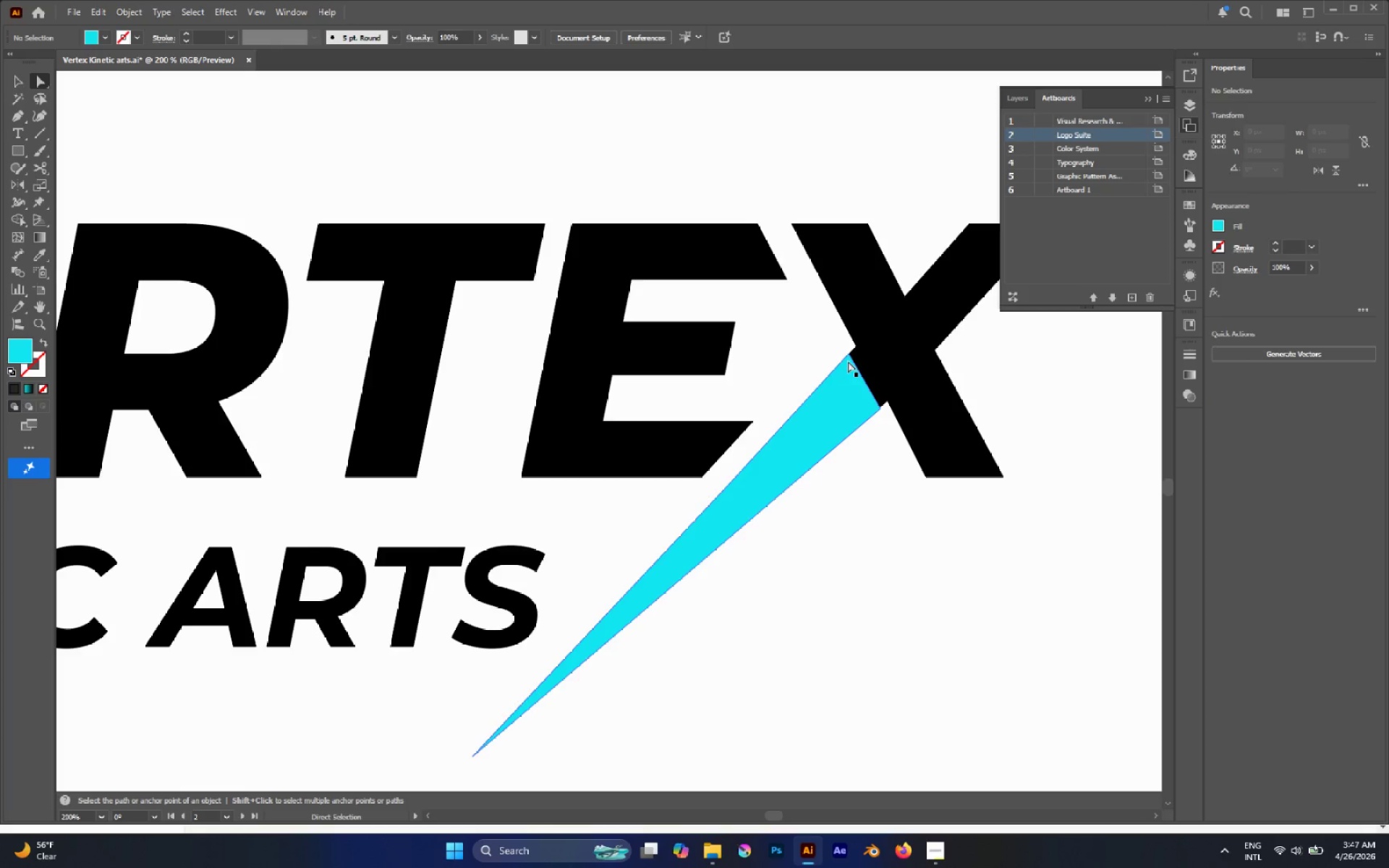 
left_click([828, 399])
 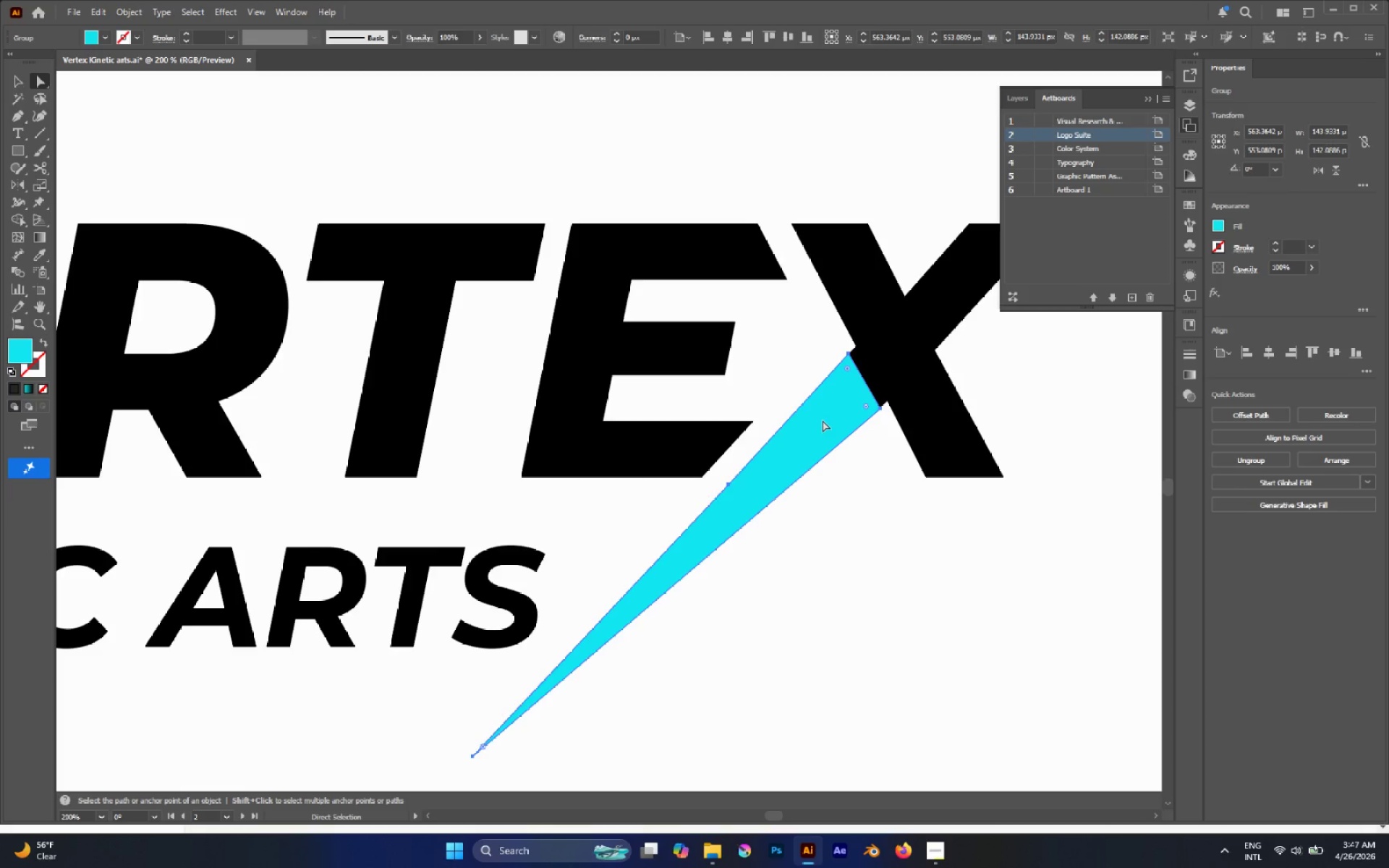 
left_click_drag(start_coordinate=[823, 420], to_coordinate=[882, 365])
 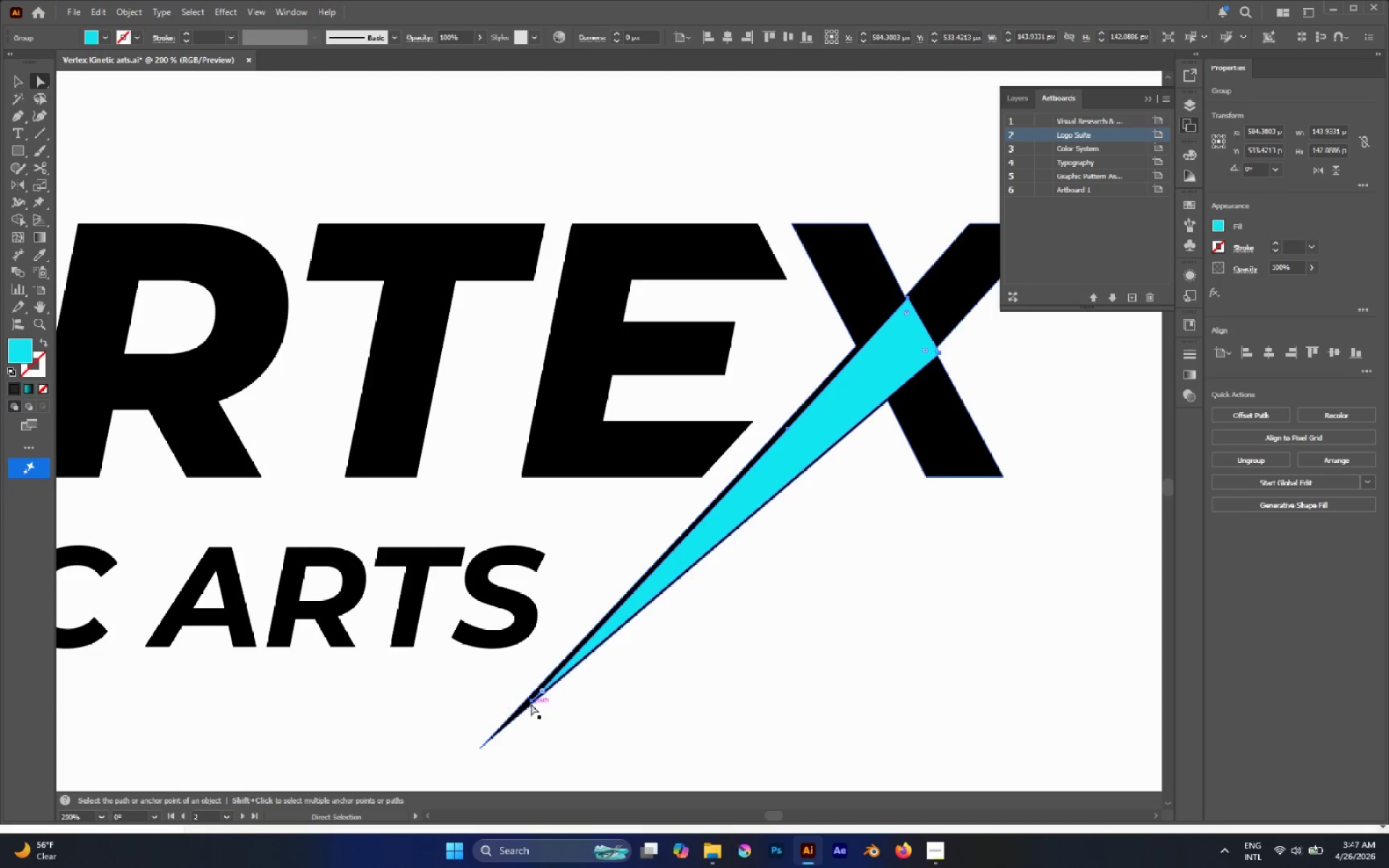 
left_click_drag(start_coordinate=[531, 702], to_coordinate=[479, 749])
 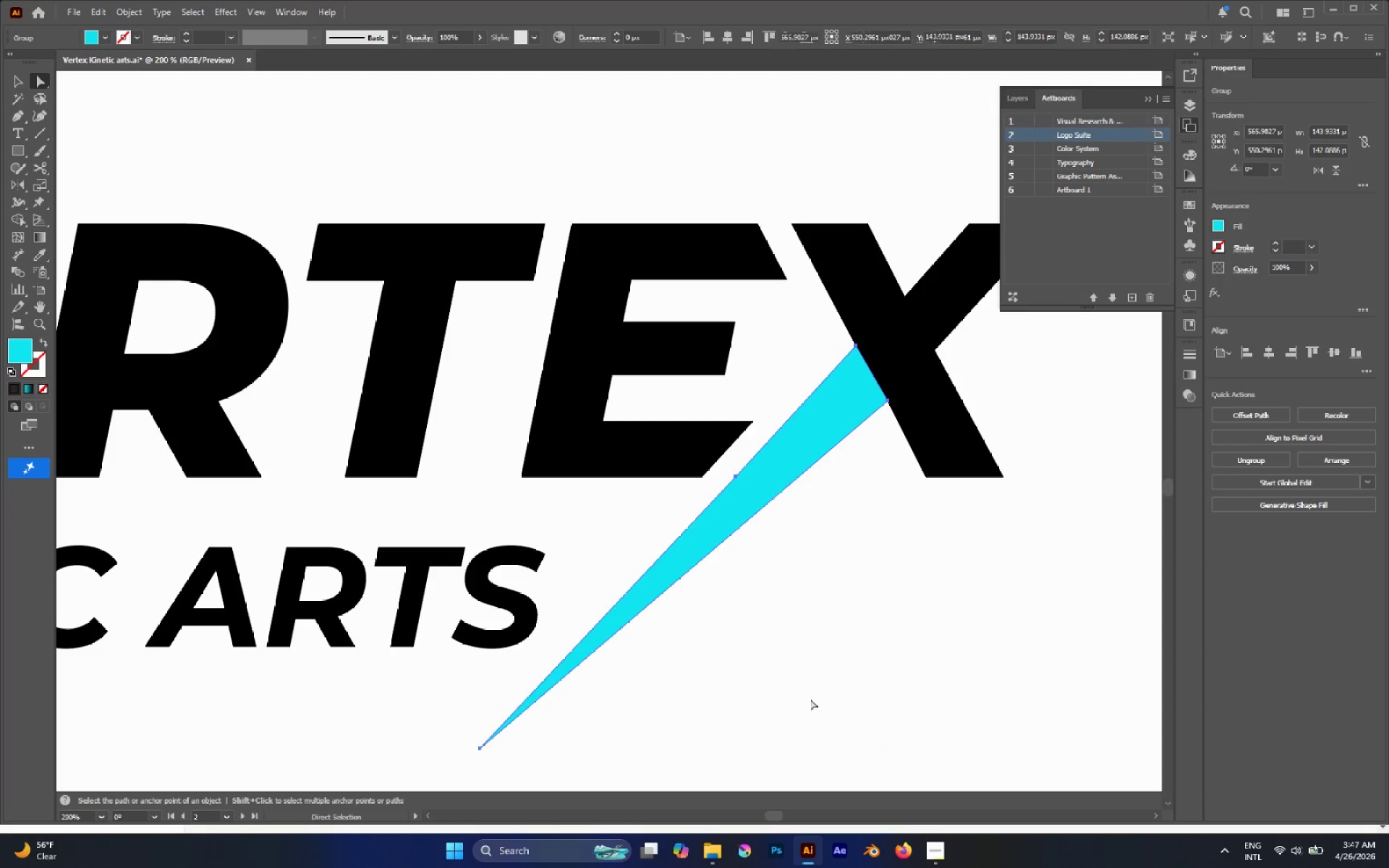 
hold_key(key=AltLeft, duration=0.98)
scroll: coordinate [671, 608], scroll_direction: down, amount: 6.0
 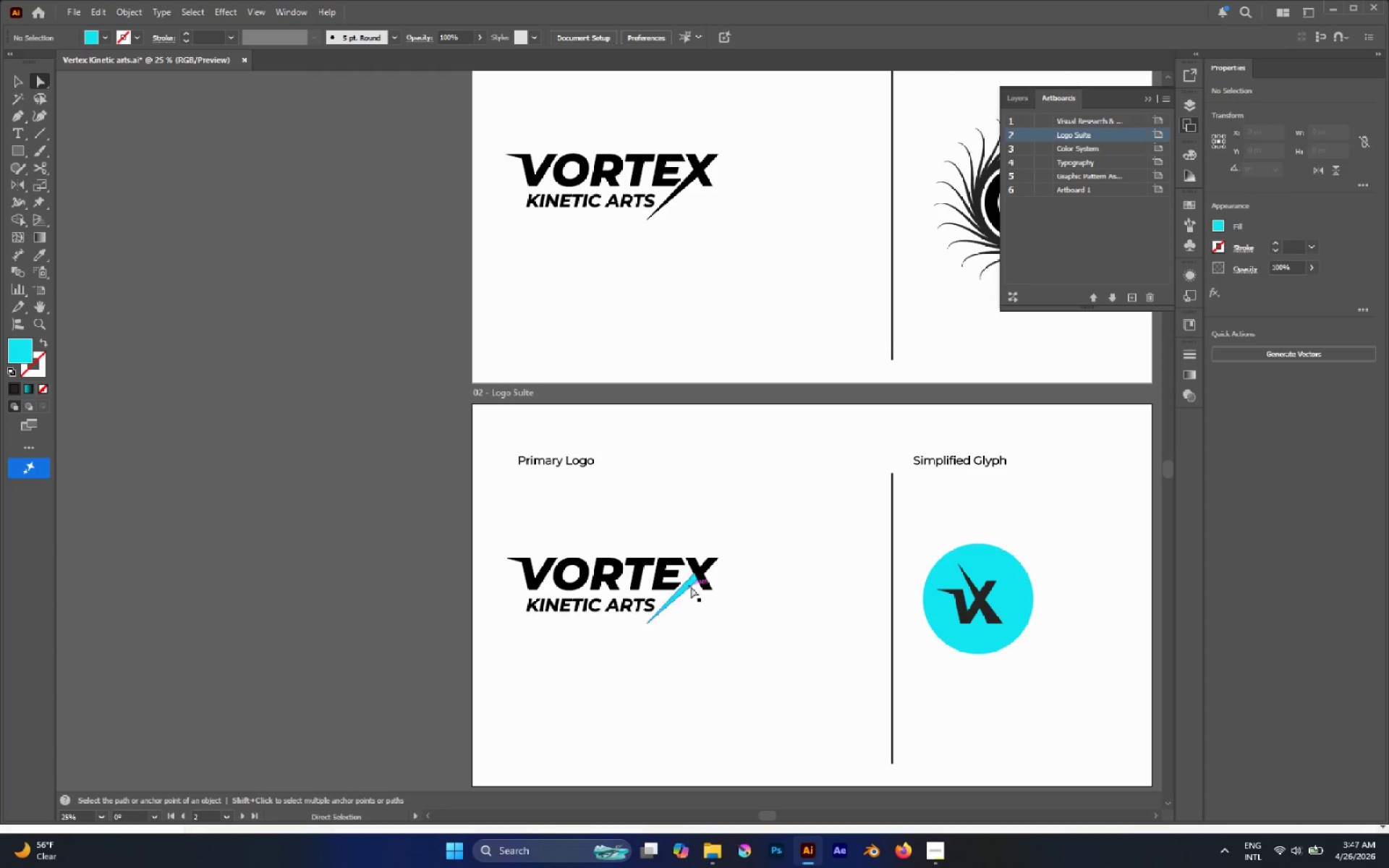 
hold_key(key=AltLeft, duration=0.67)
left_click([691, 580])
 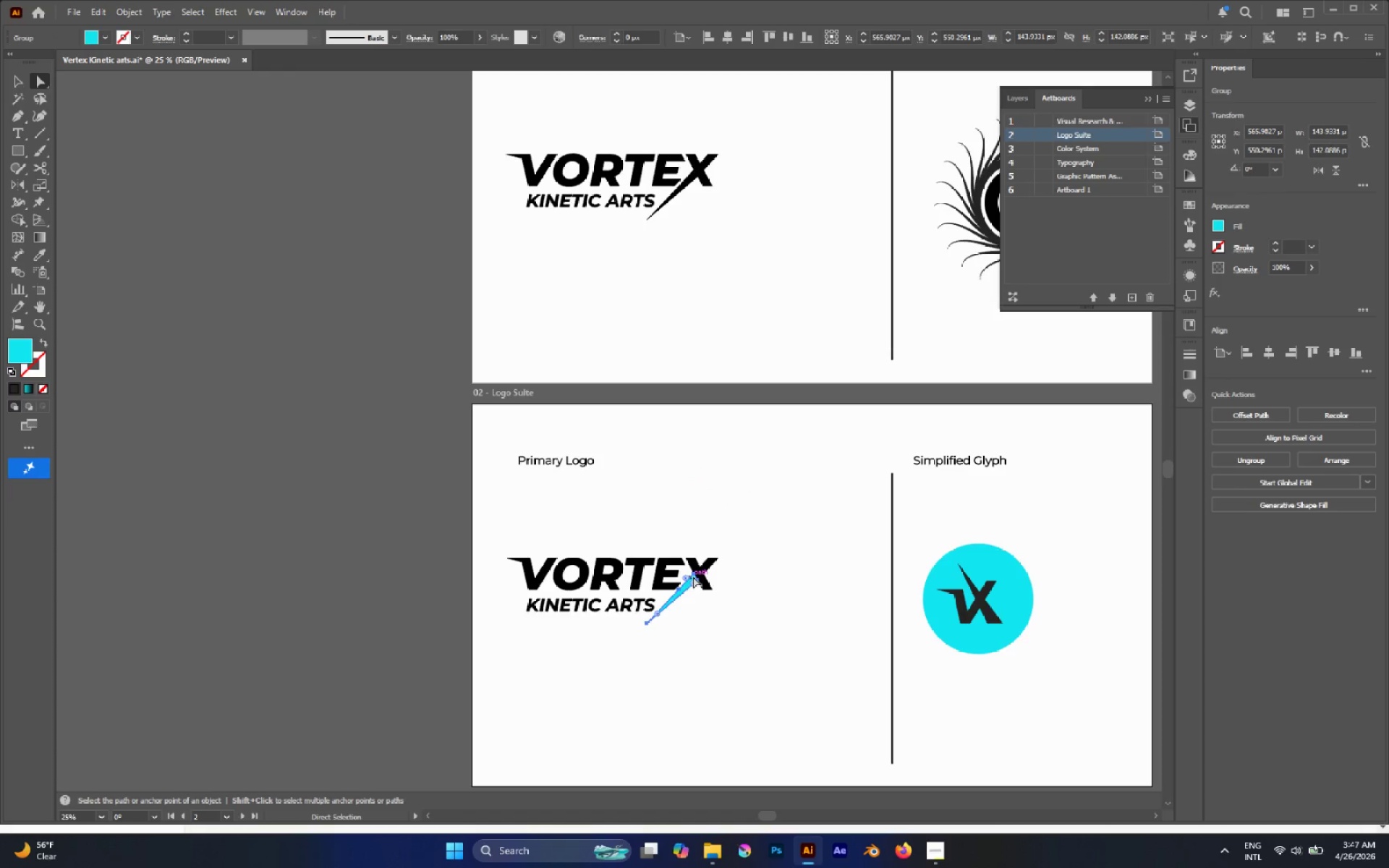 
key(Control+C)
 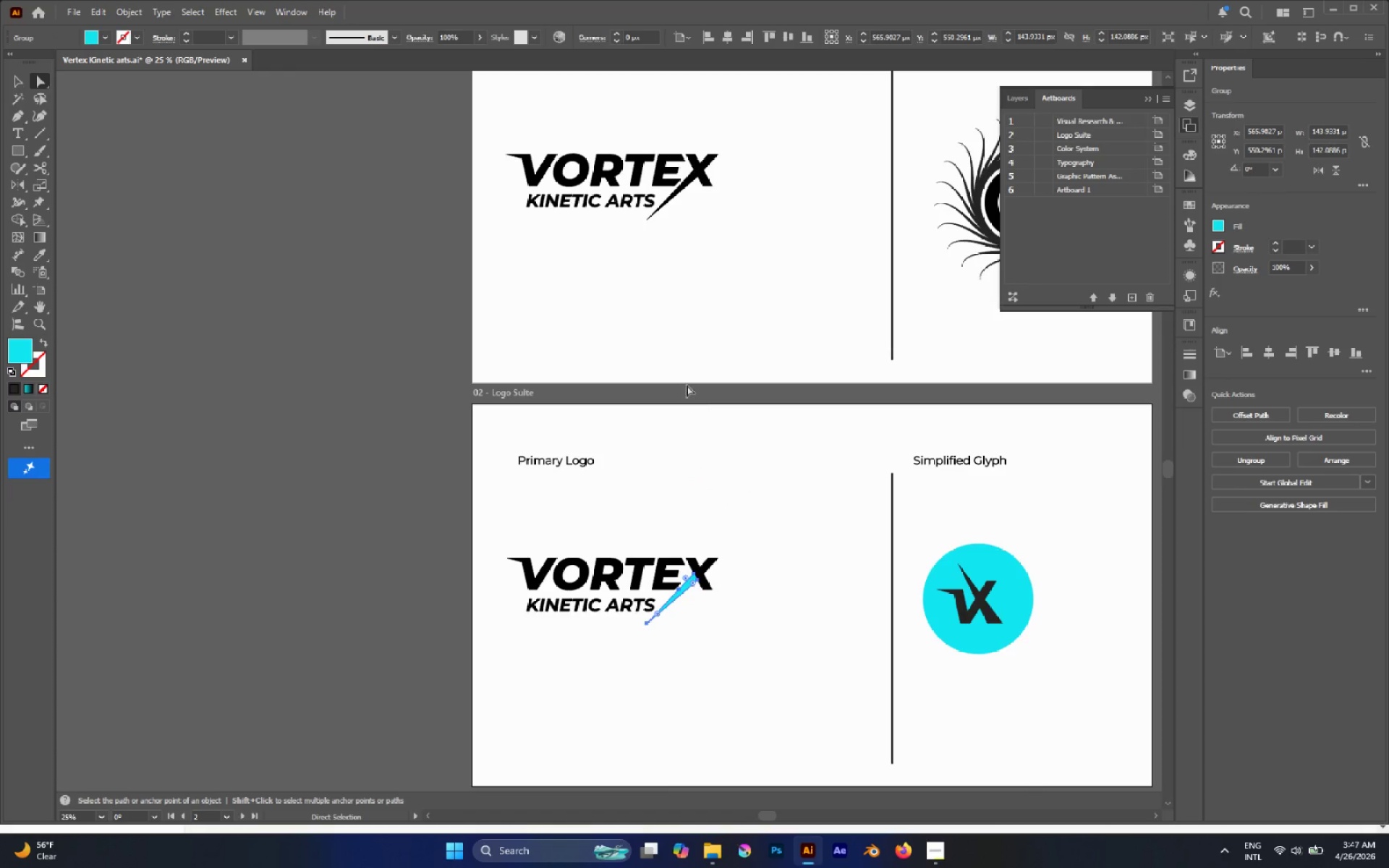 
left_click([687, 321])
 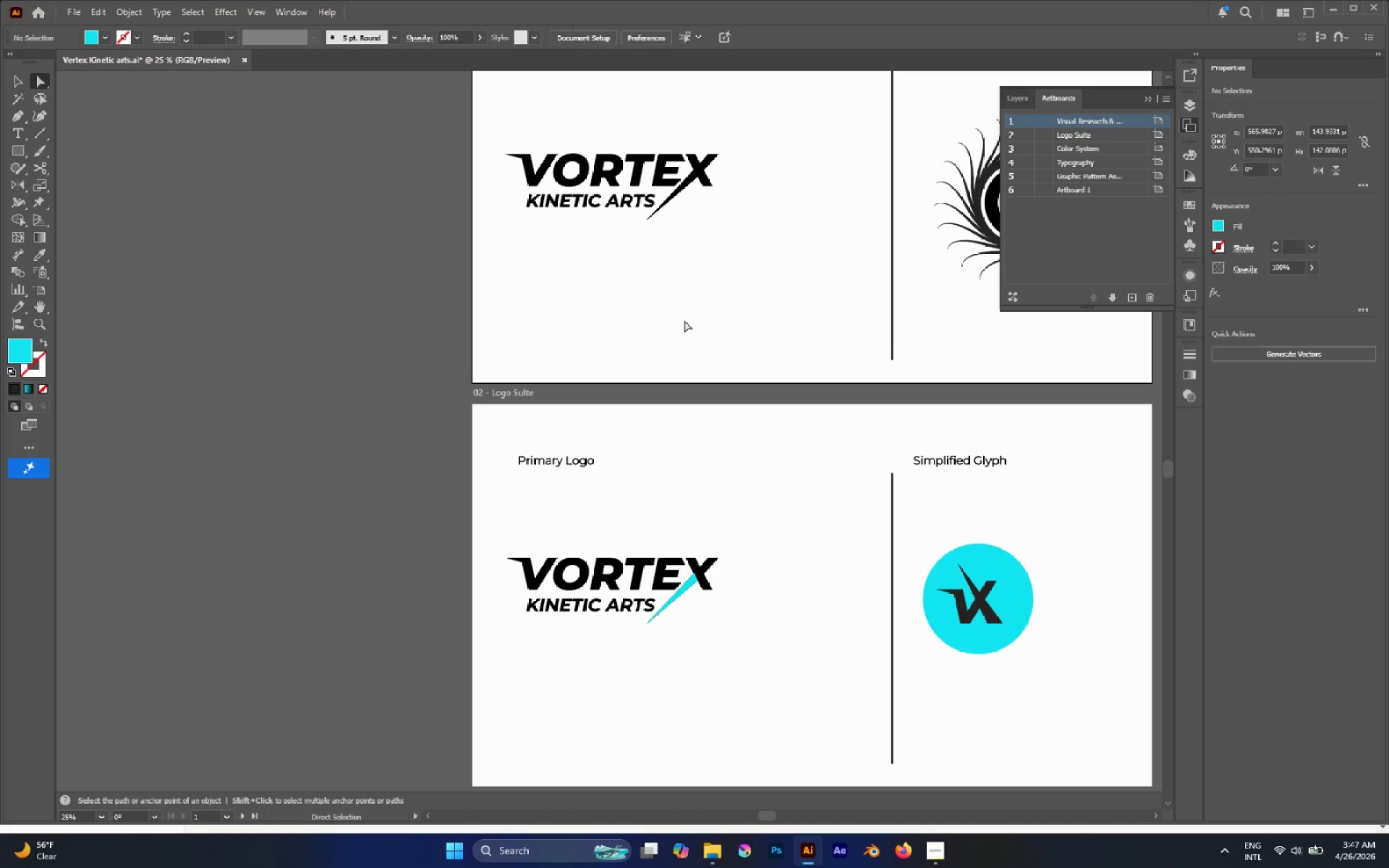 
key(Control+Shift+V)
 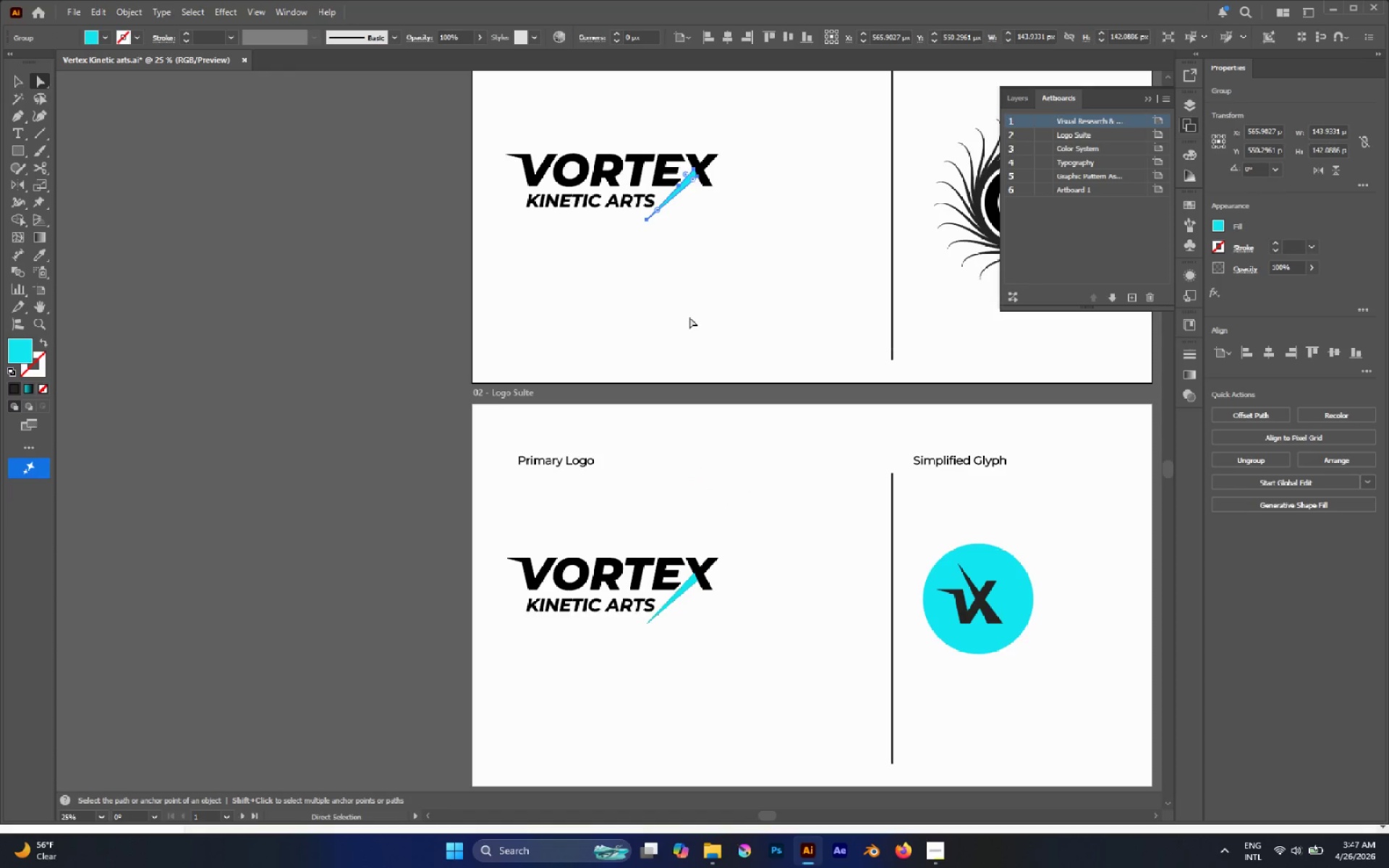 
left_click([689, 317])
 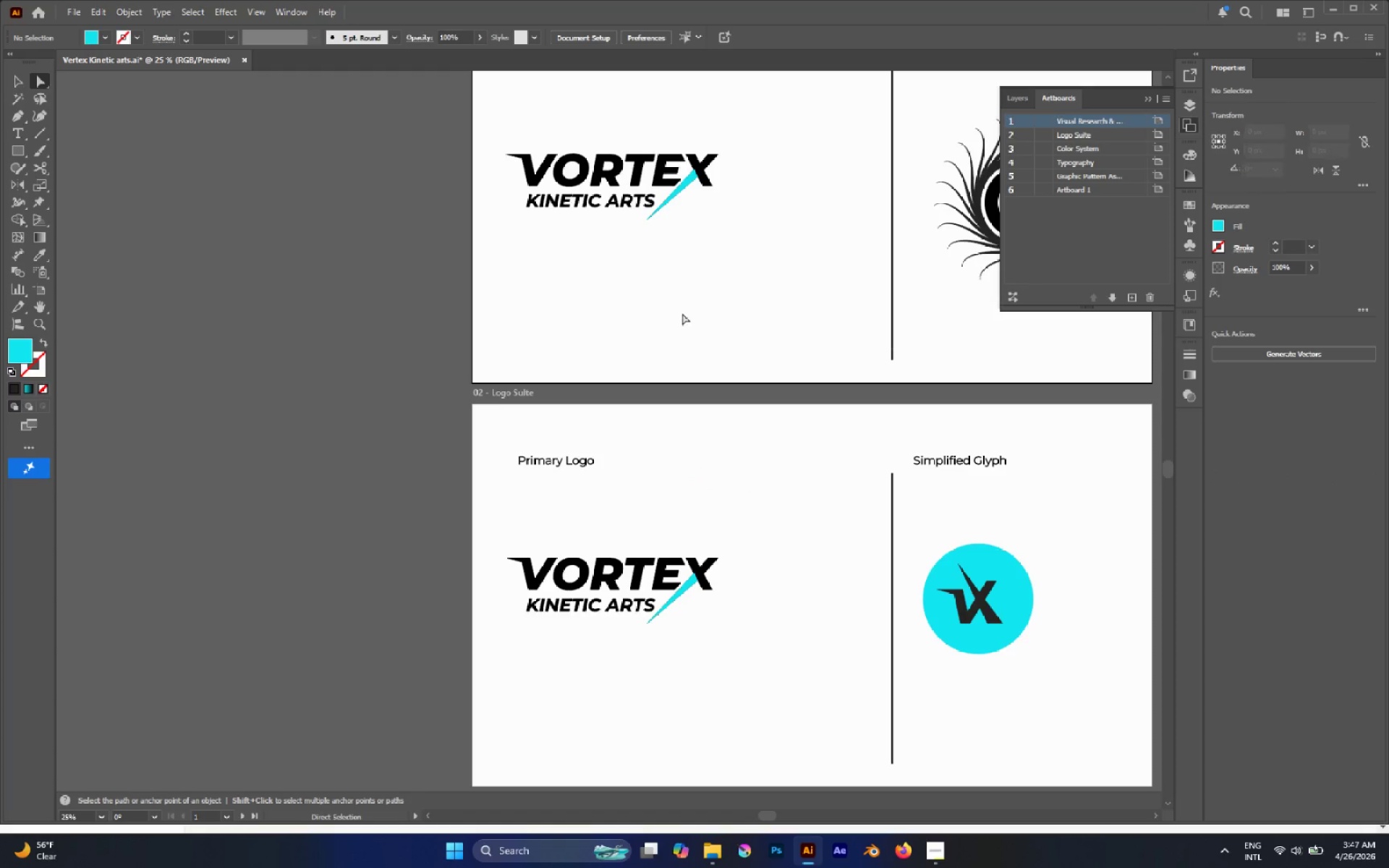 
key(V)
 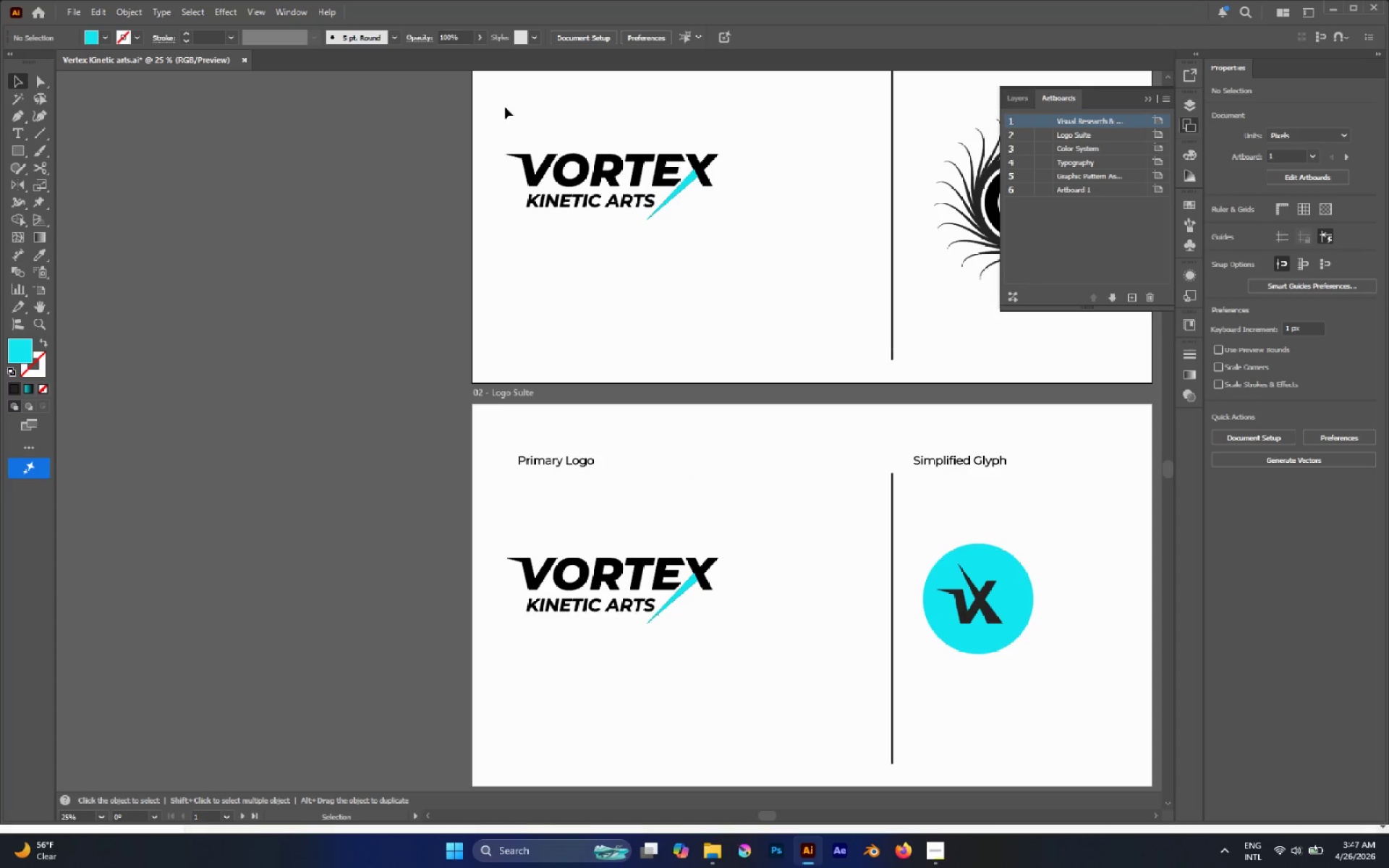 
left_click_drag(start_coordinate=[490, 109], to_coordinate=[867, 276])
 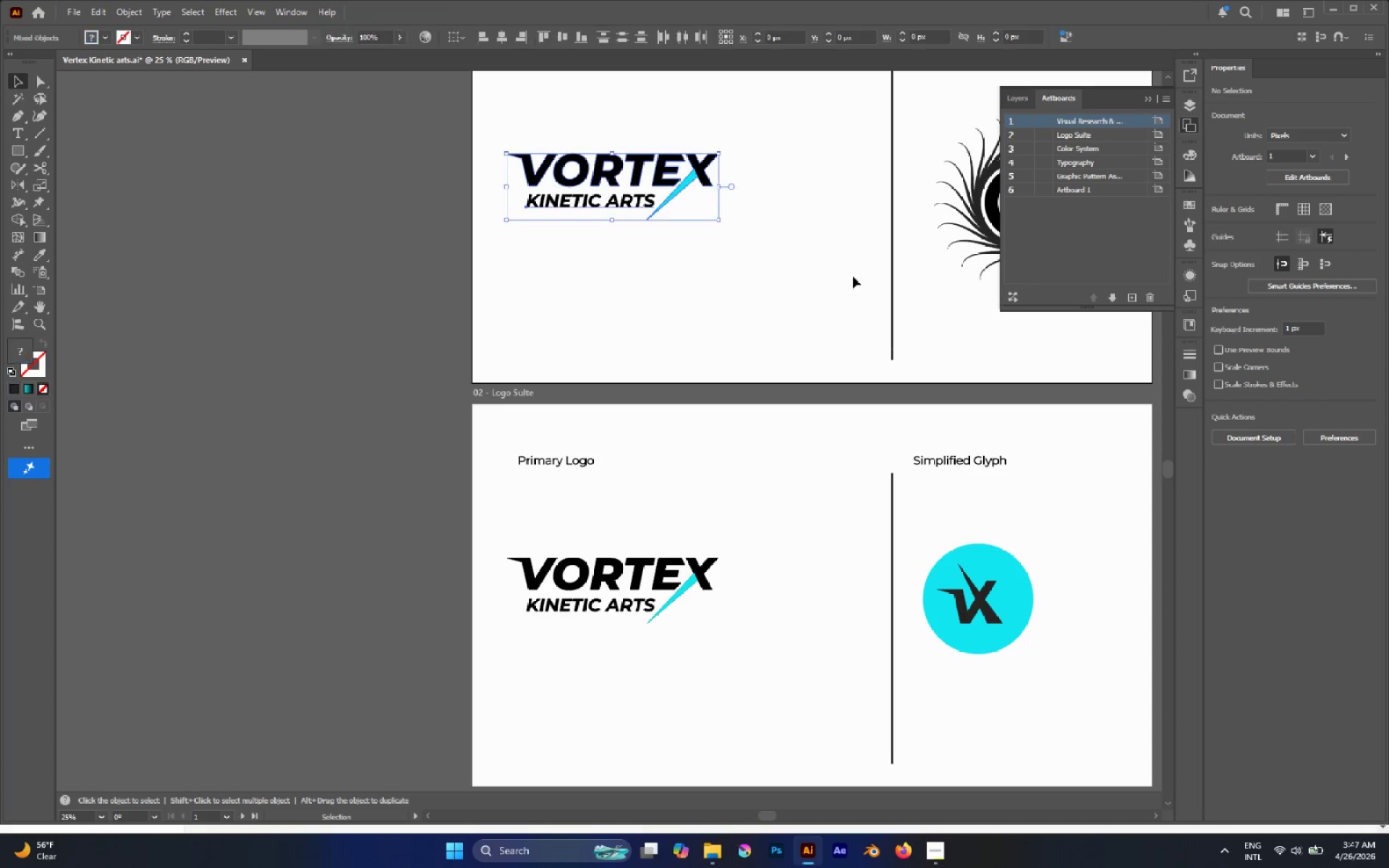 
key(Control+G)
 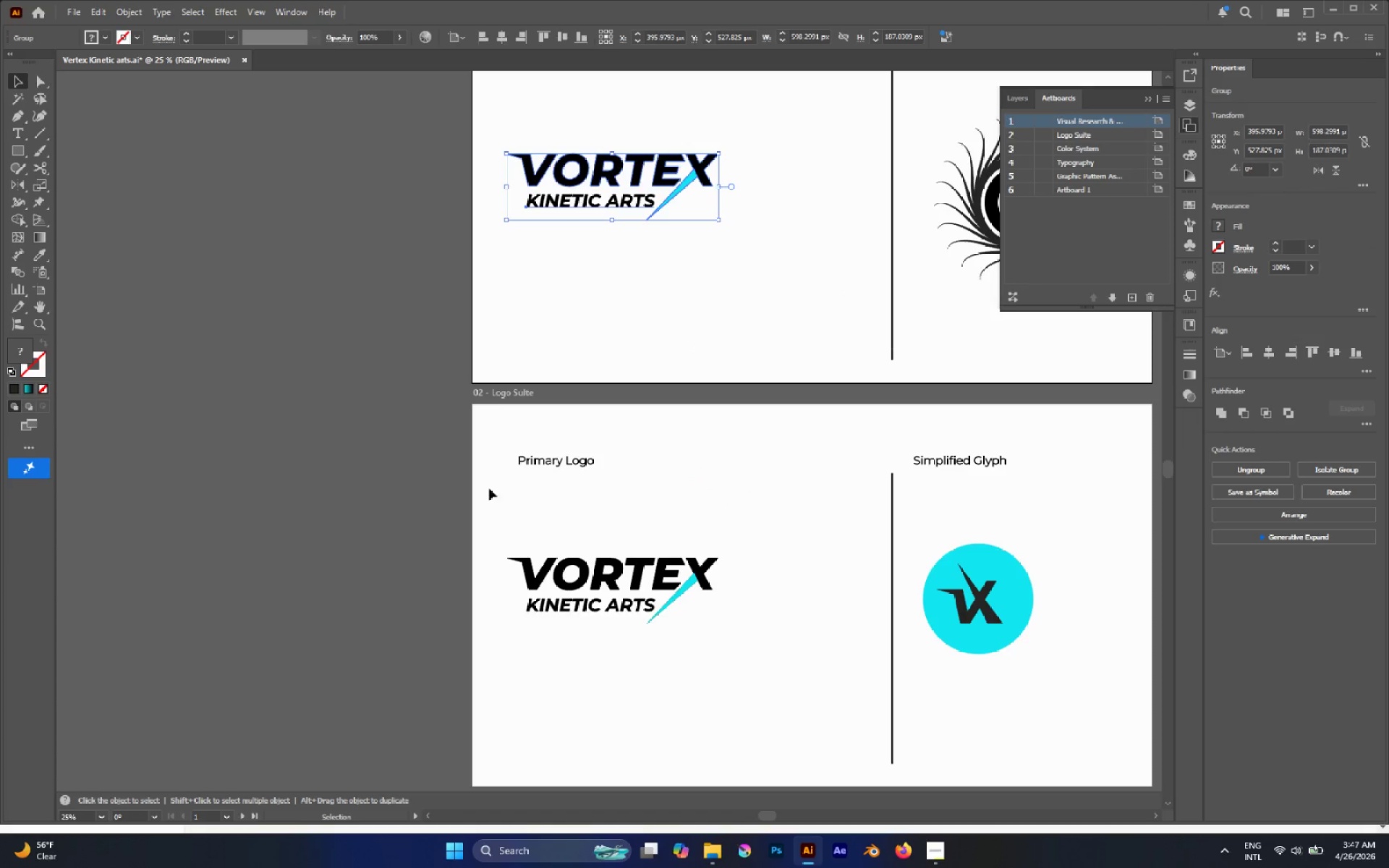 
left_click_drag(start_coordinate=[480, 519], to_coordinate=[893, 706])
 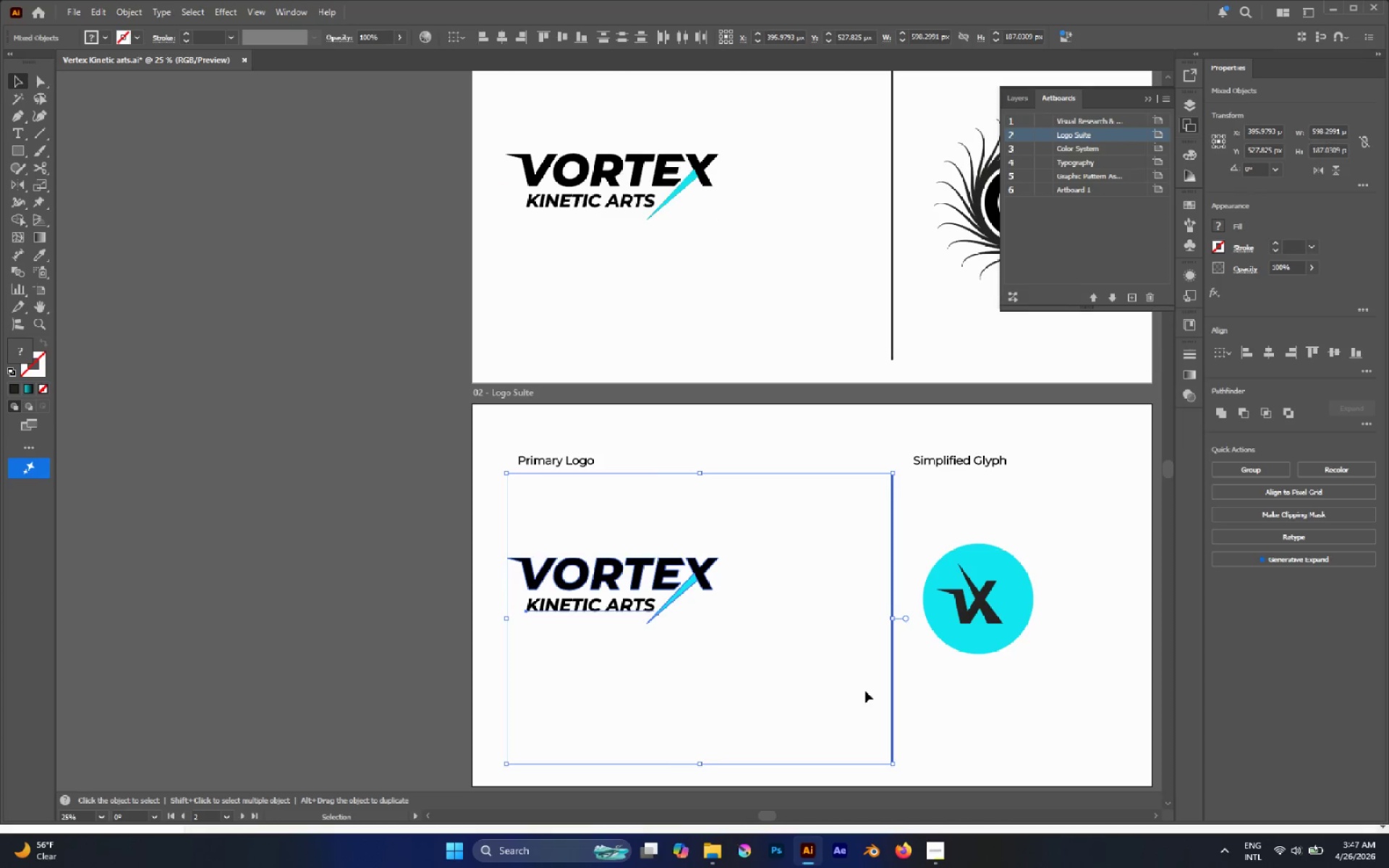 
hold_key(key=ControlLeft, duration=0.45)
 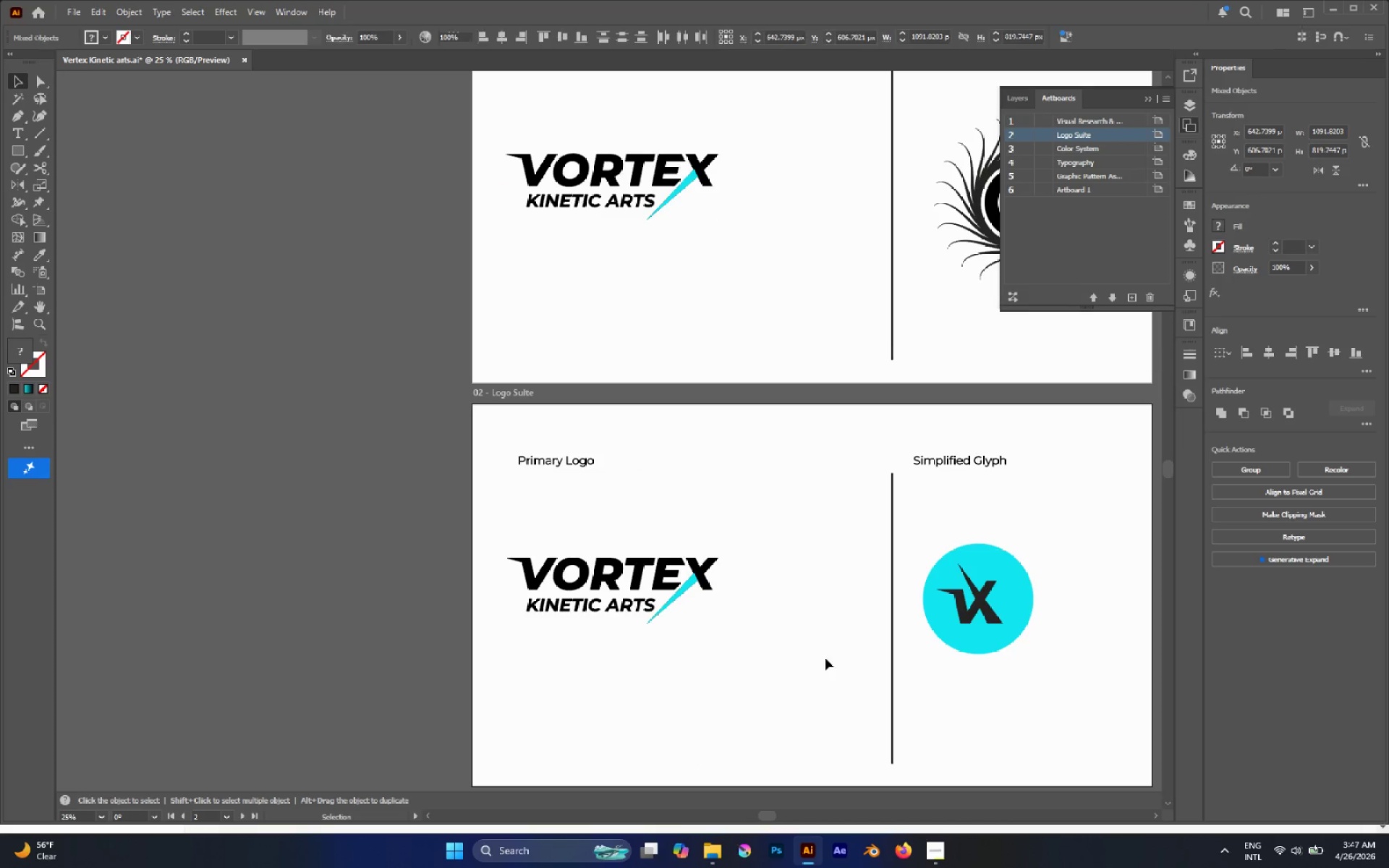 
left_click_drag(start_coordinate=[807, 664], to_coordinate=[390, 495])
 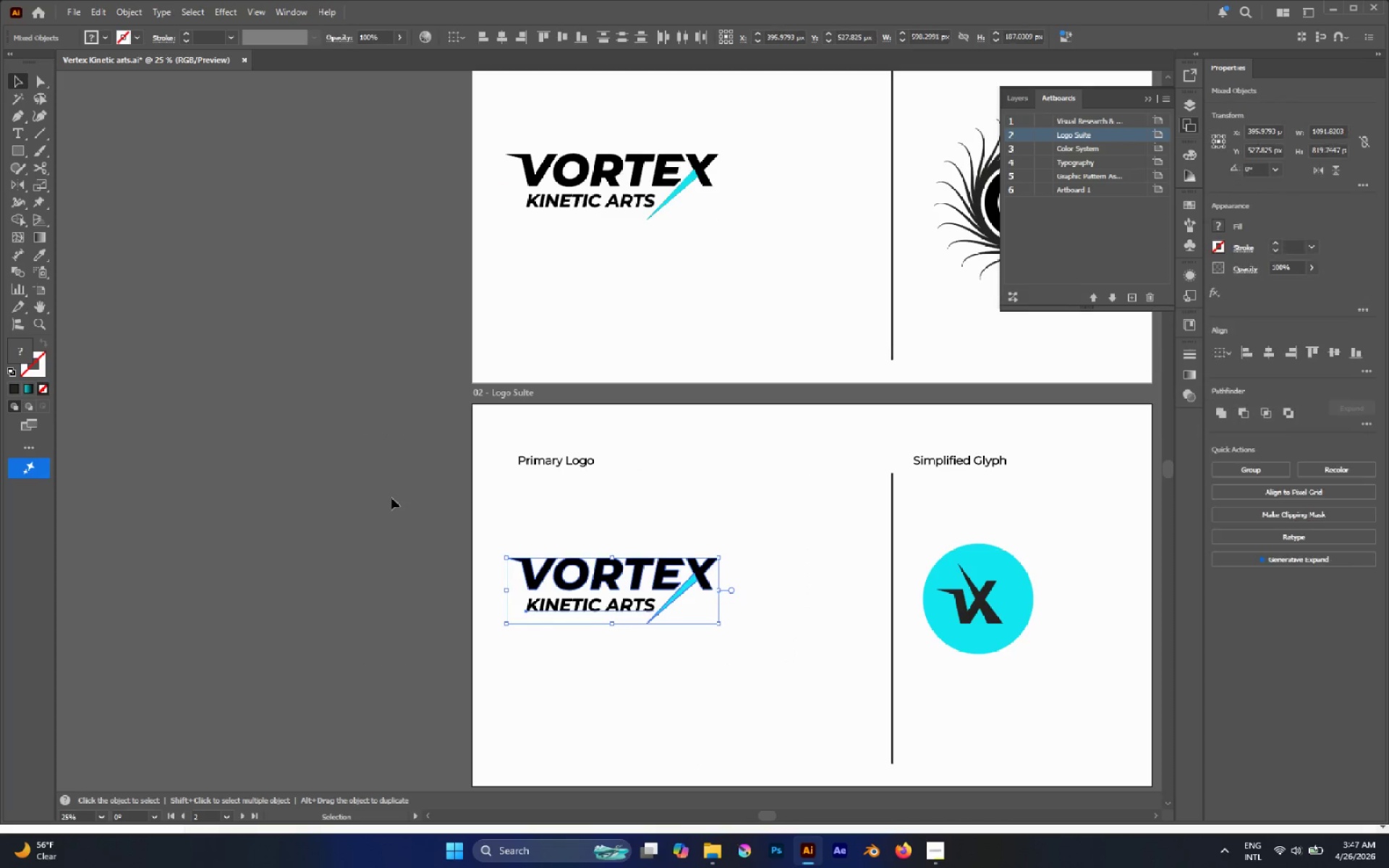 
key(Control+G)
 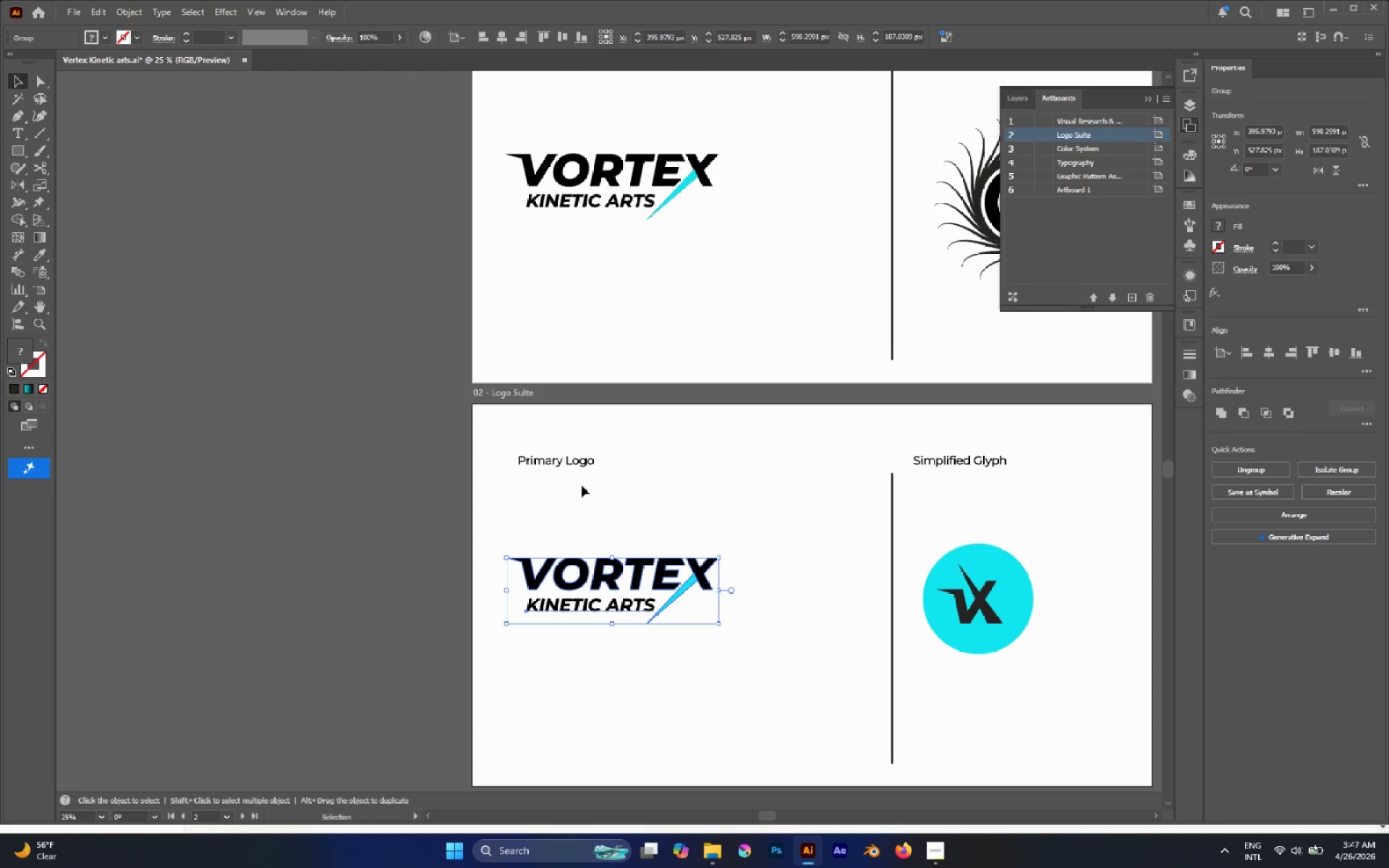 
left_click([739, 484])
 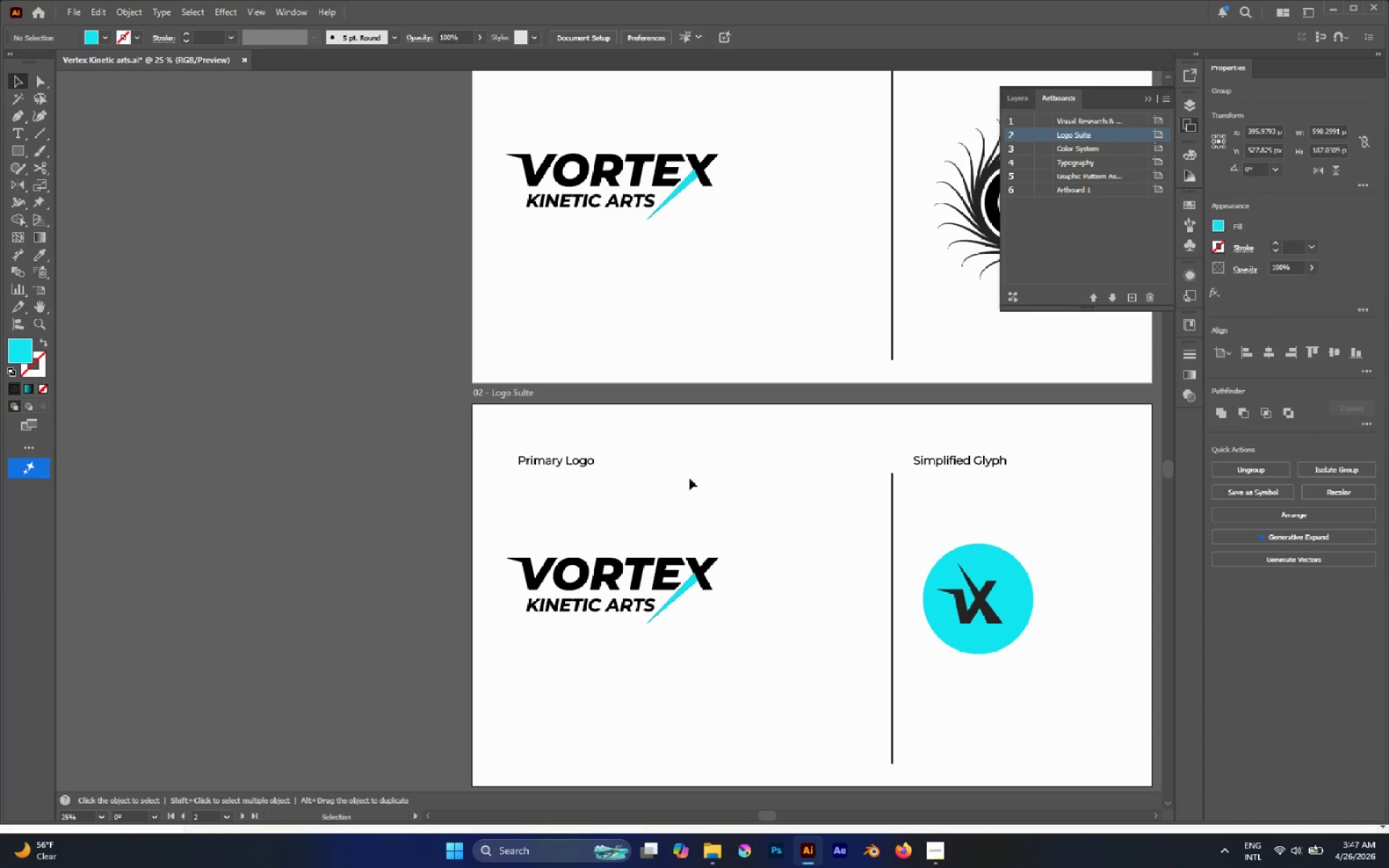 
hold_key(key=AltLeft, duration=0.46)
scroll: coordinate [606, 463], scroll_direction: none, amount: 0.0
 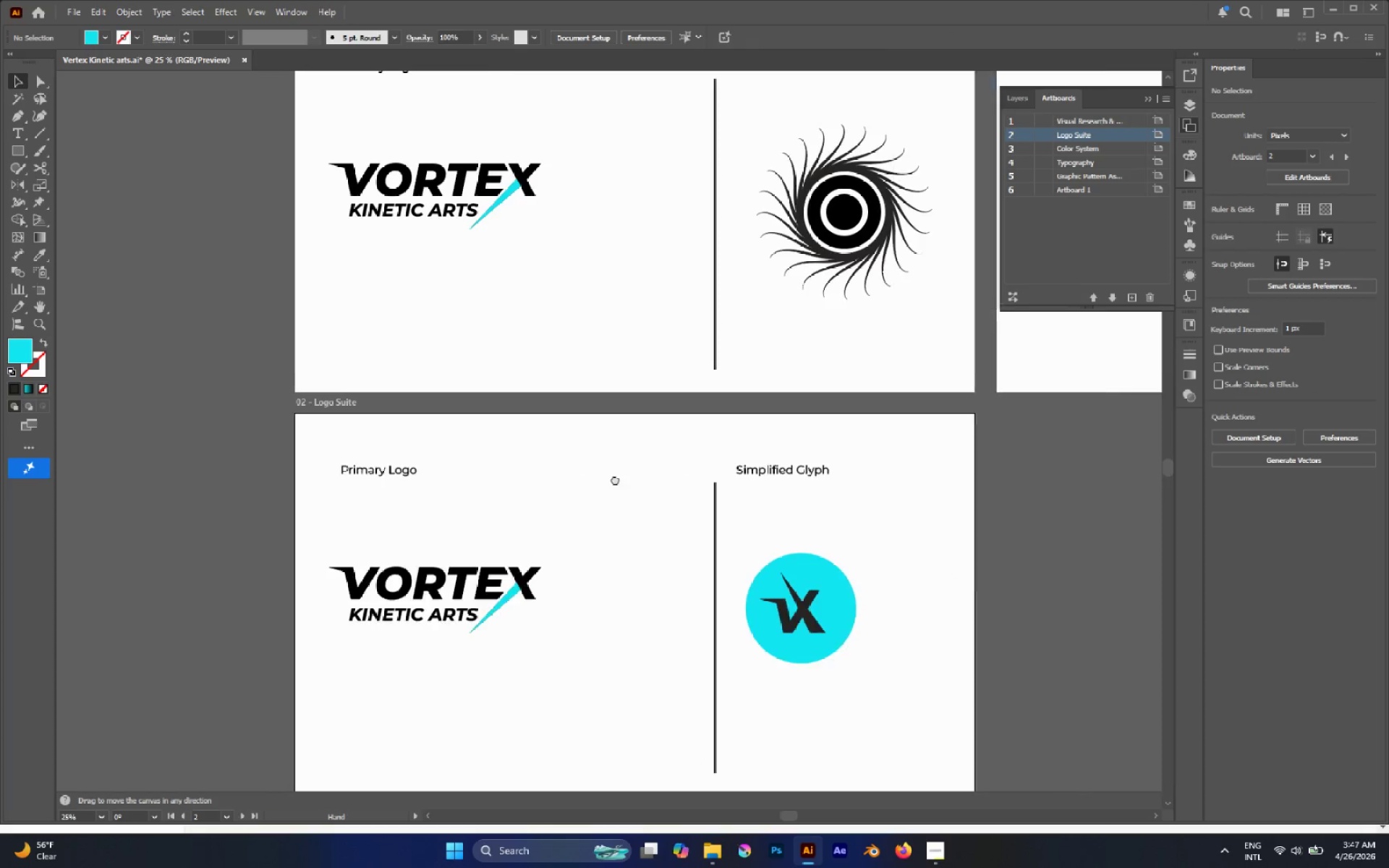 
hold_key(key=AltLeft, duration=1.23)
scroll: coordinate [578, 481], scroll_direction: none, amount: 0.0
 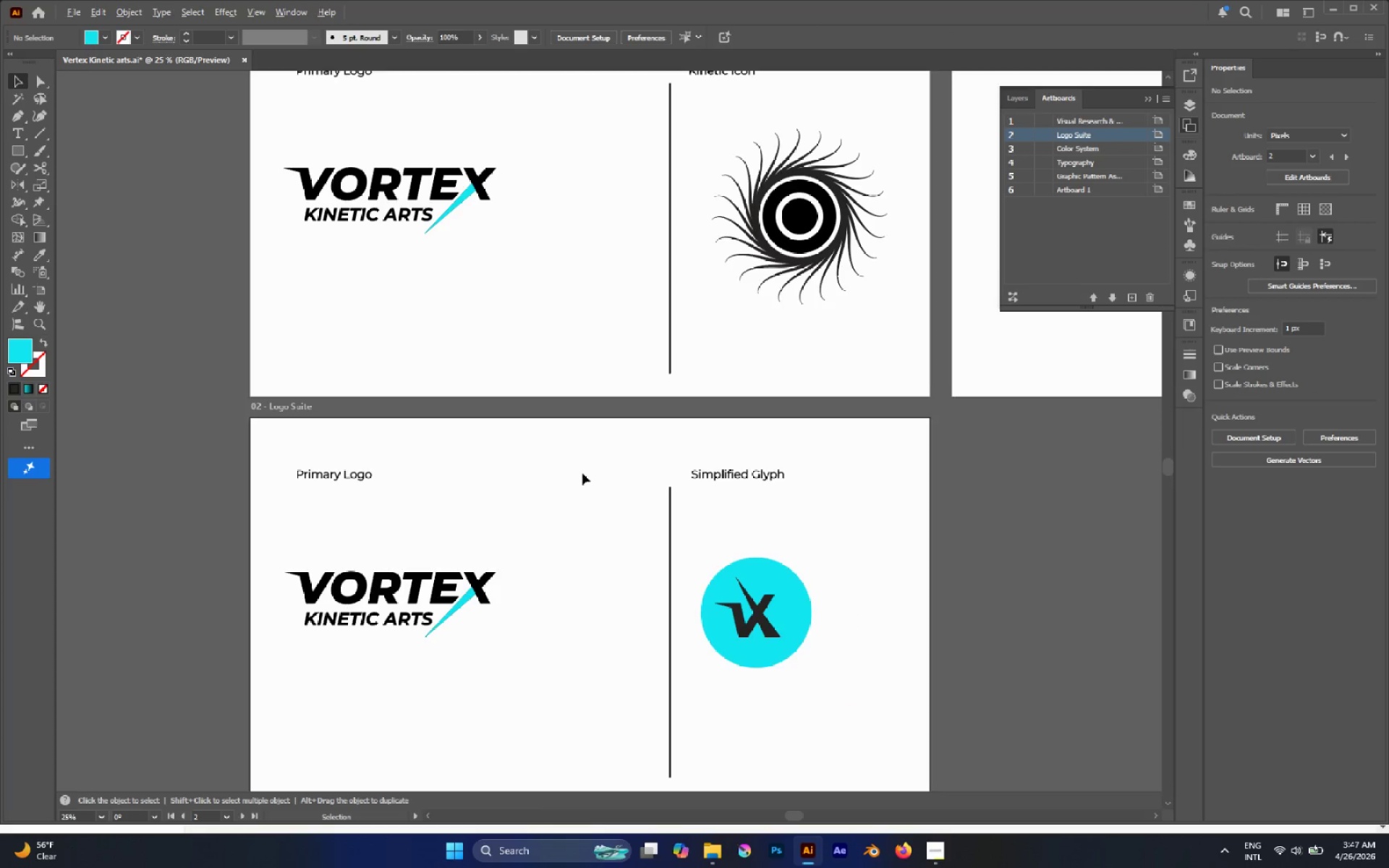 
scroll: coordinate [581, 466], scroll_direction: down, amount: 2.0
 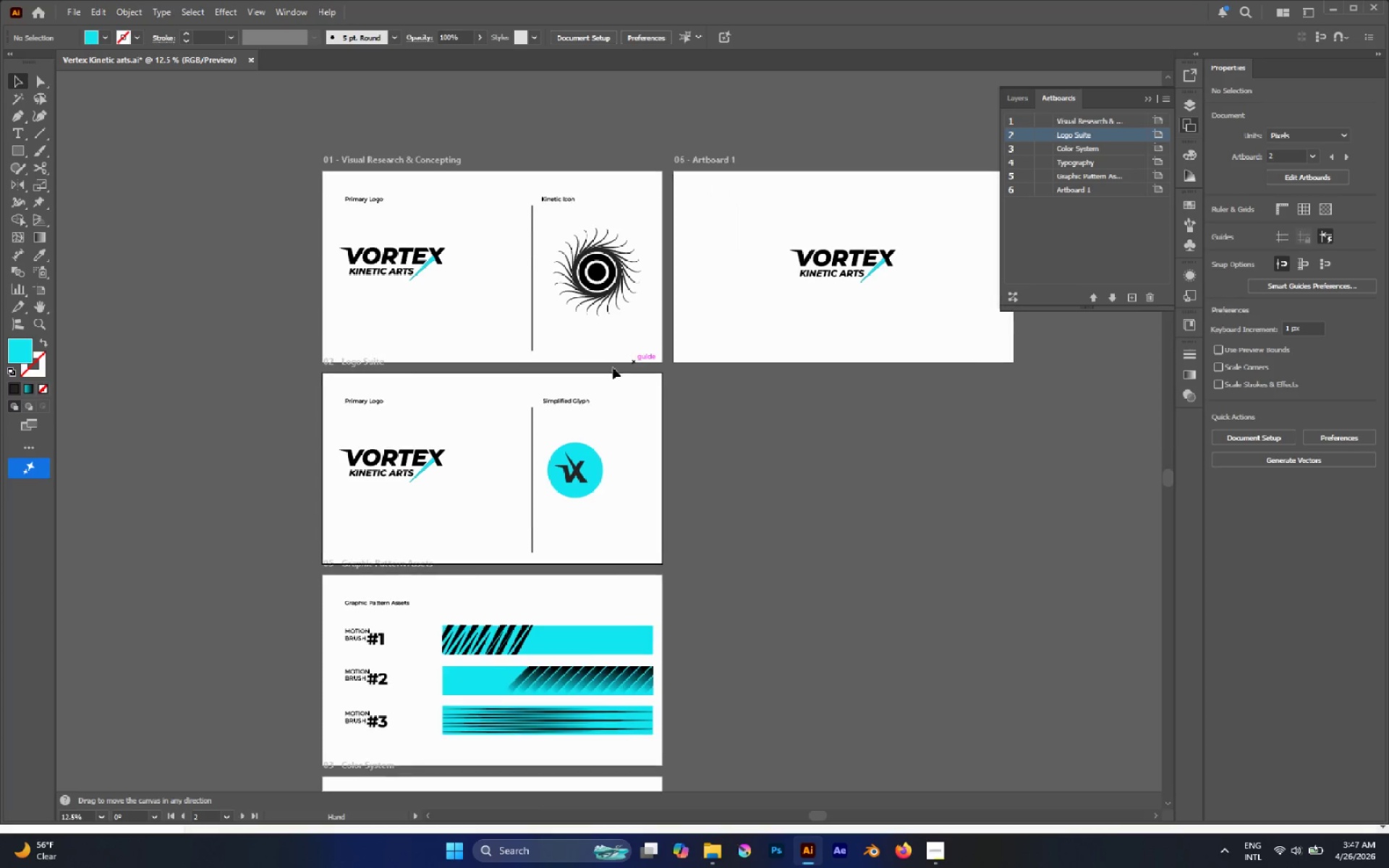 
hold_key(key=AltLeft, duration=0.46)
 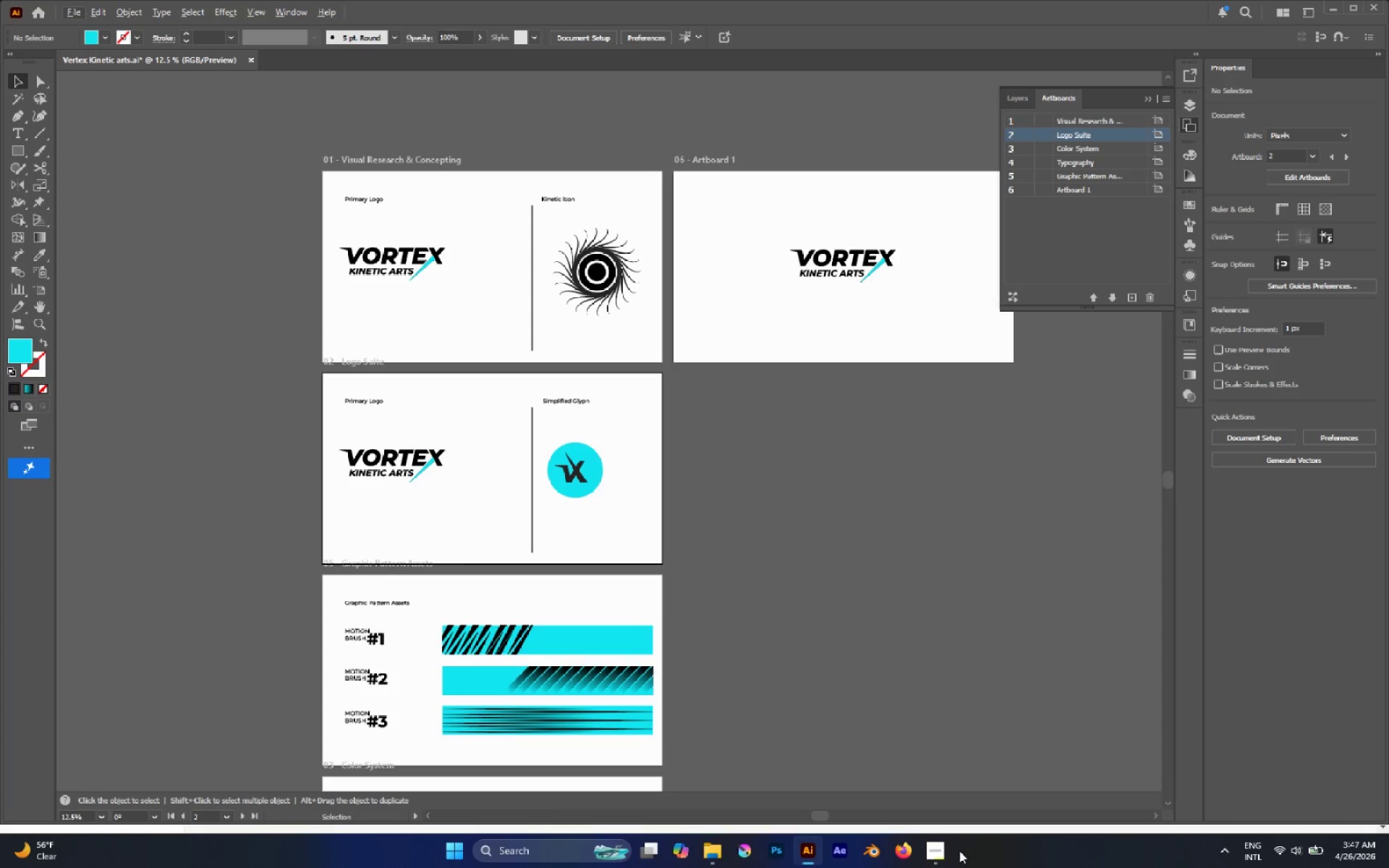 
left_click([942, 848])